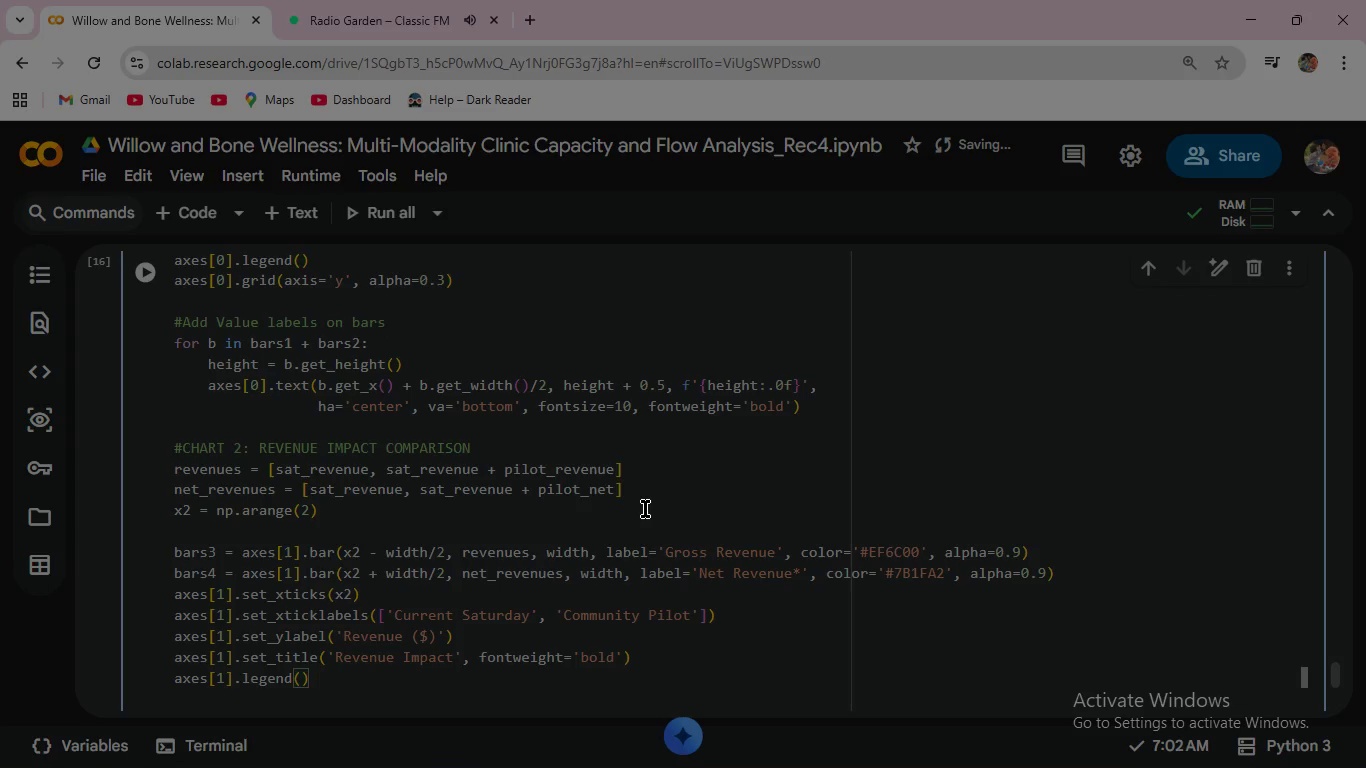 
key(Enter)
 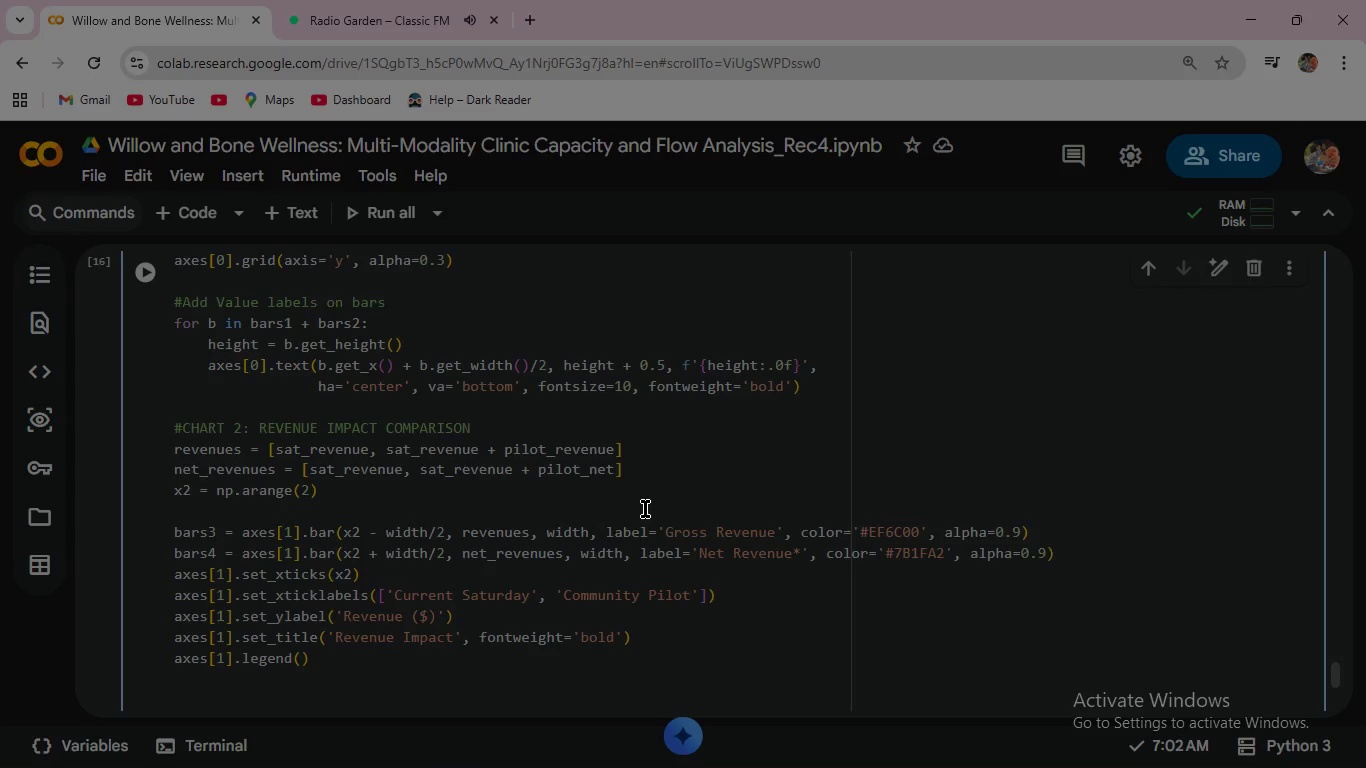 
type(axes[1)
 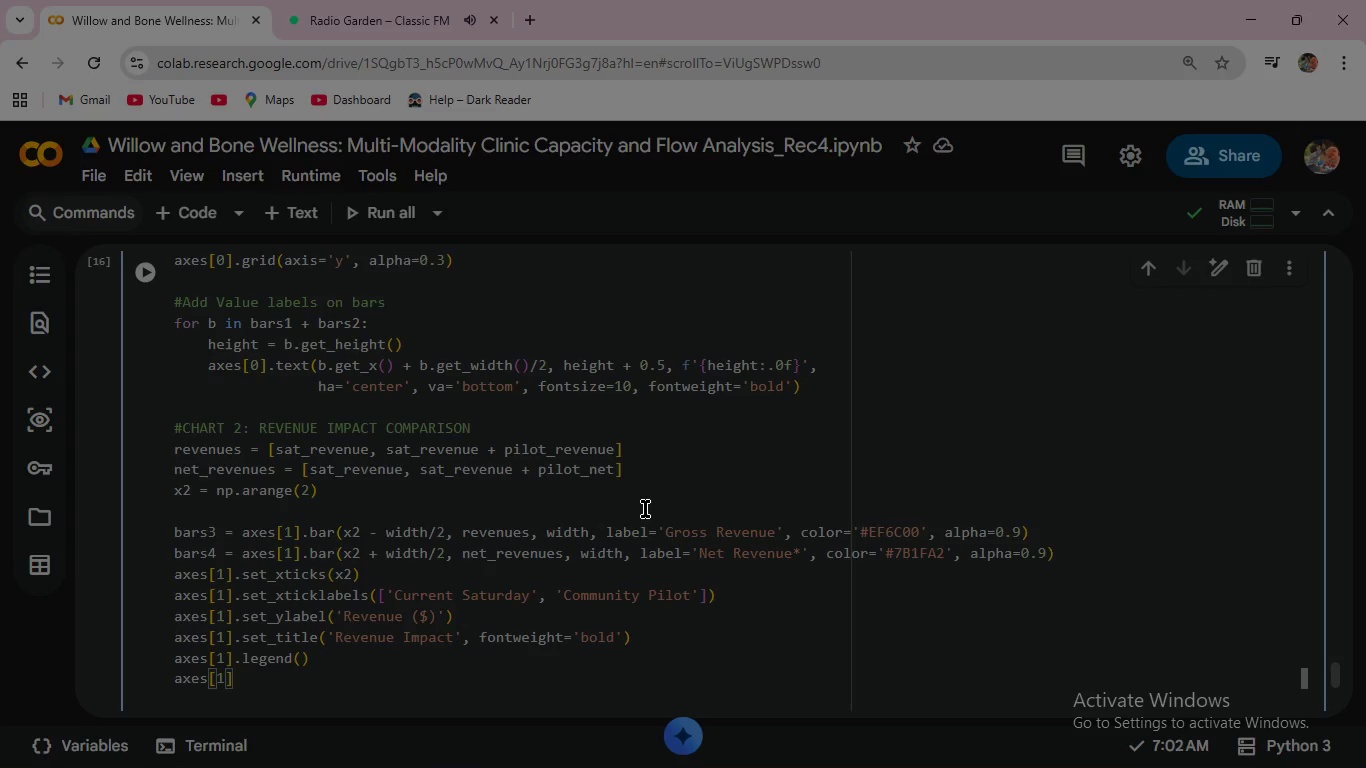 
wait(5.97)
 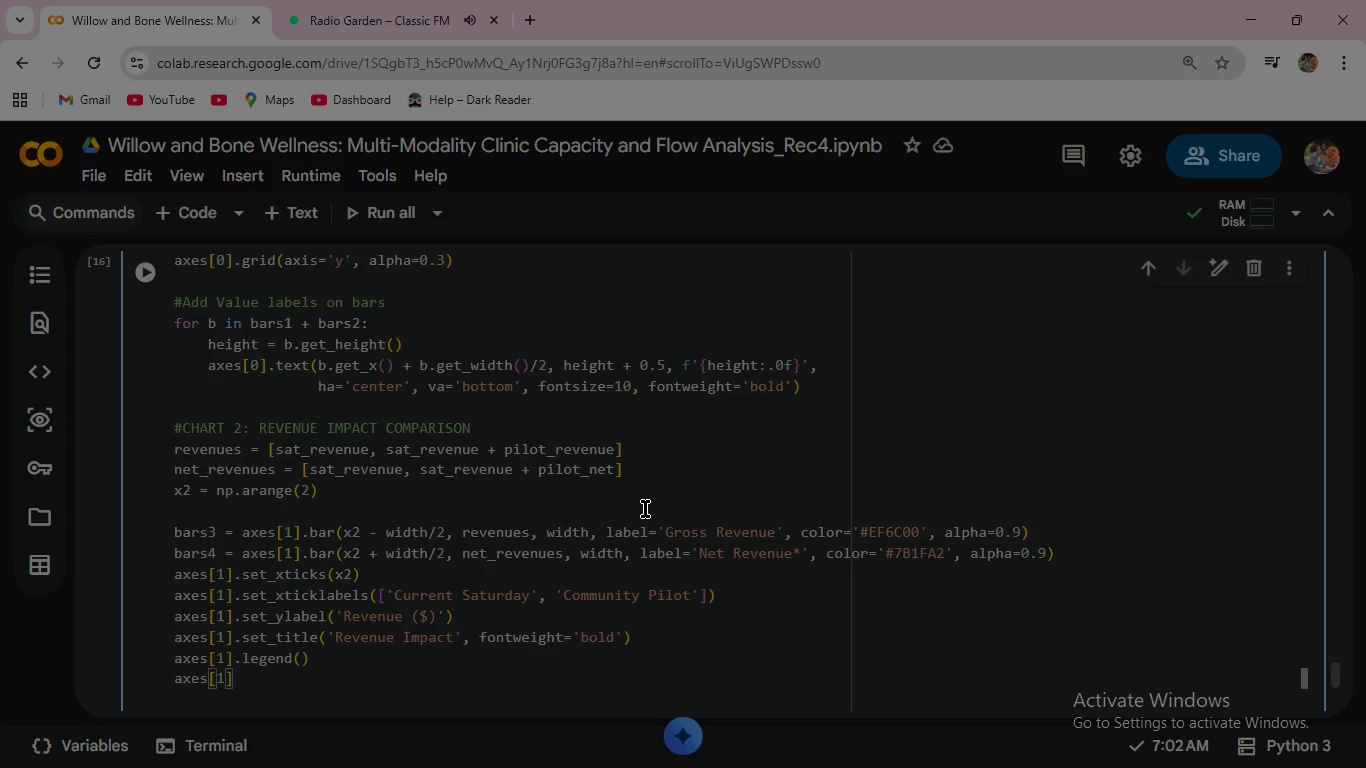 
key(ArrowRight)
 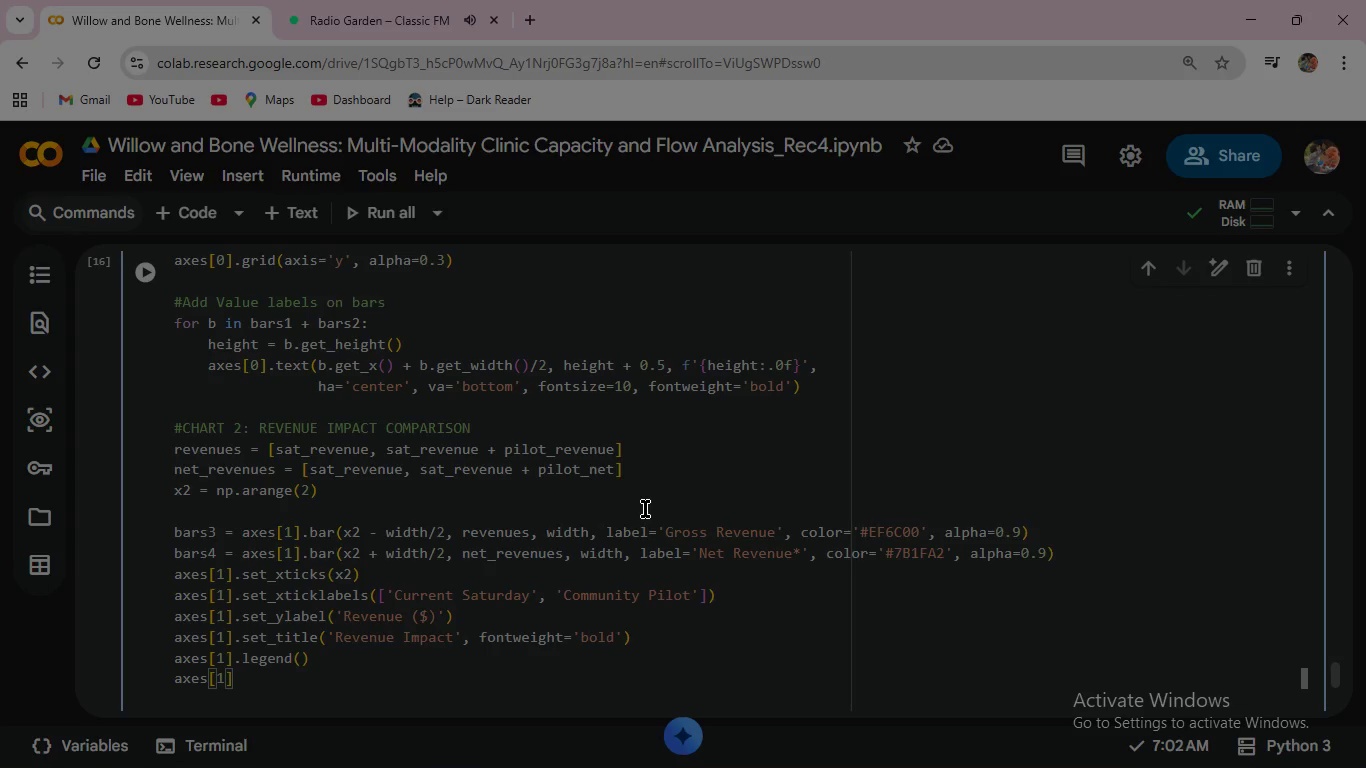 
type(.grid)
 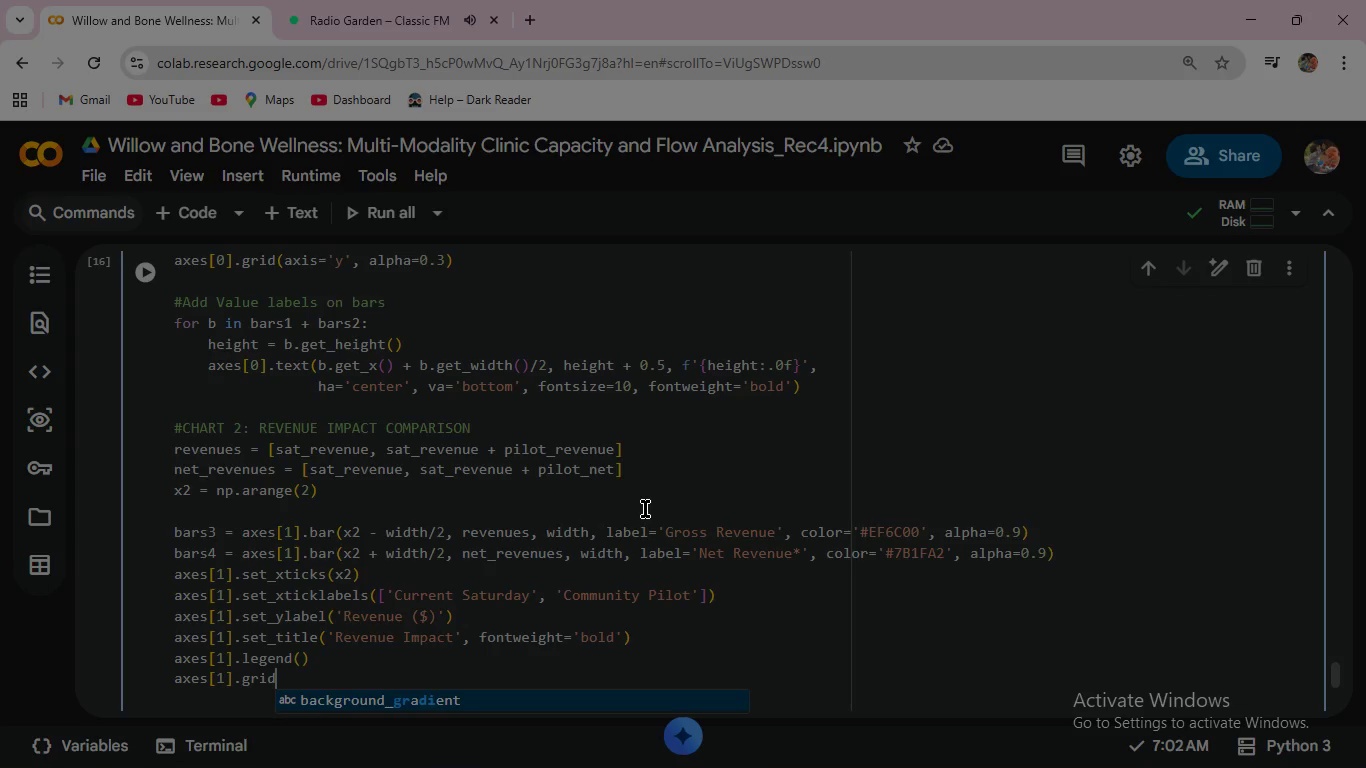 
type((axis='y)
 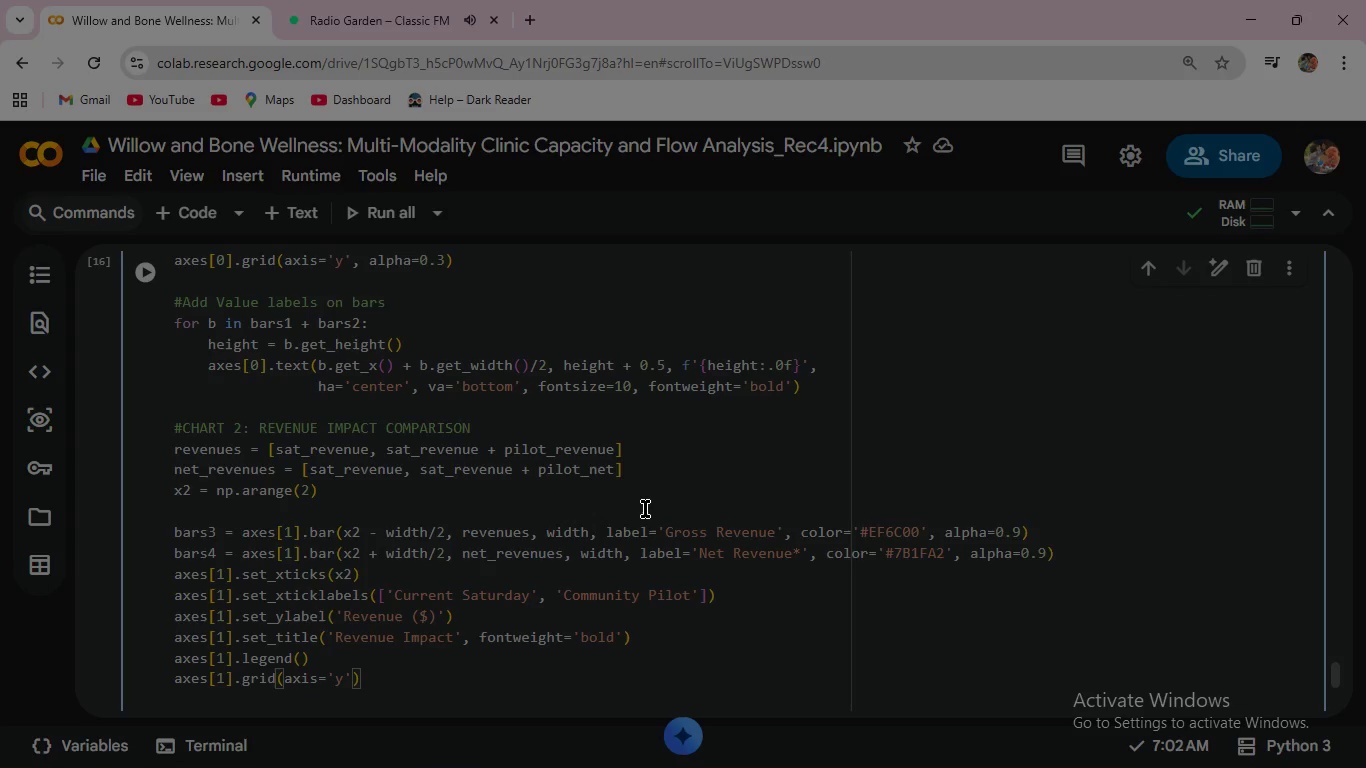 
key(ArrowRight)
 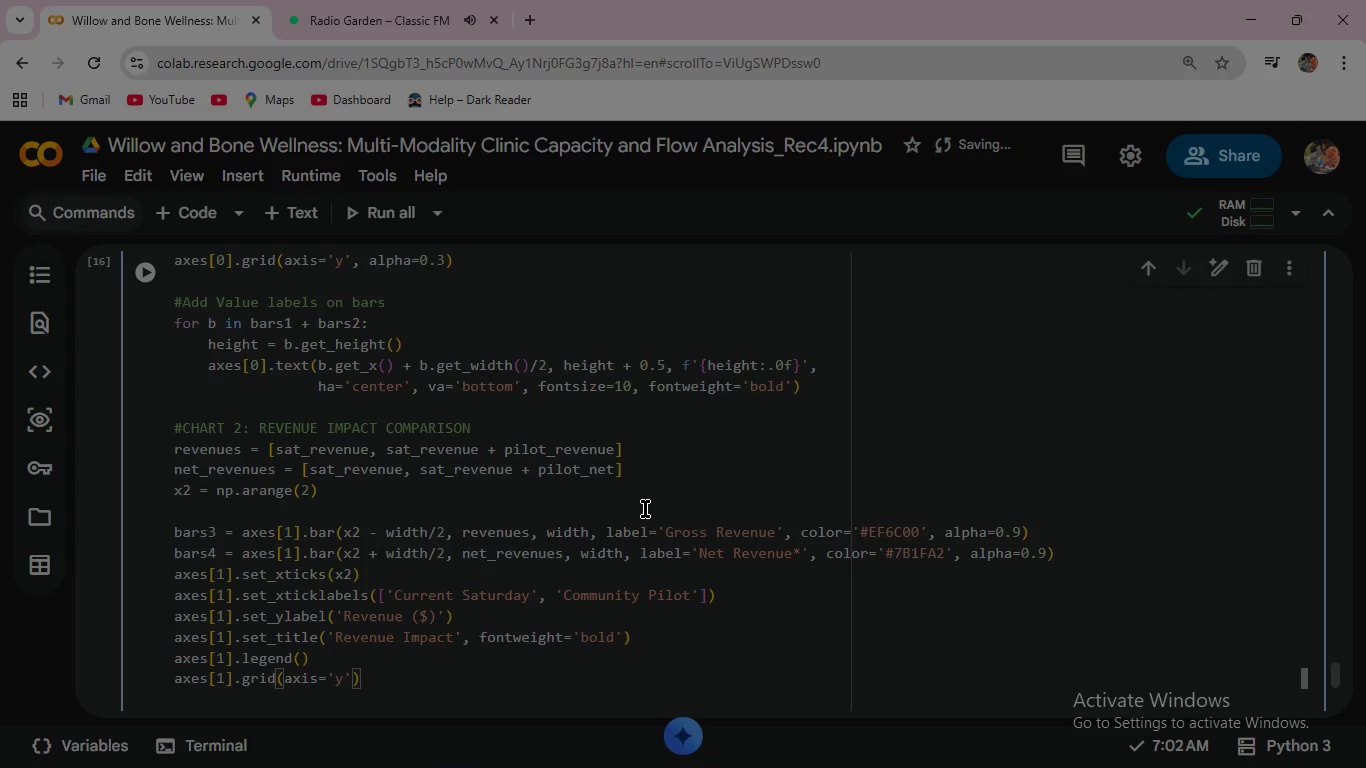 
type(, alpha=0.)
 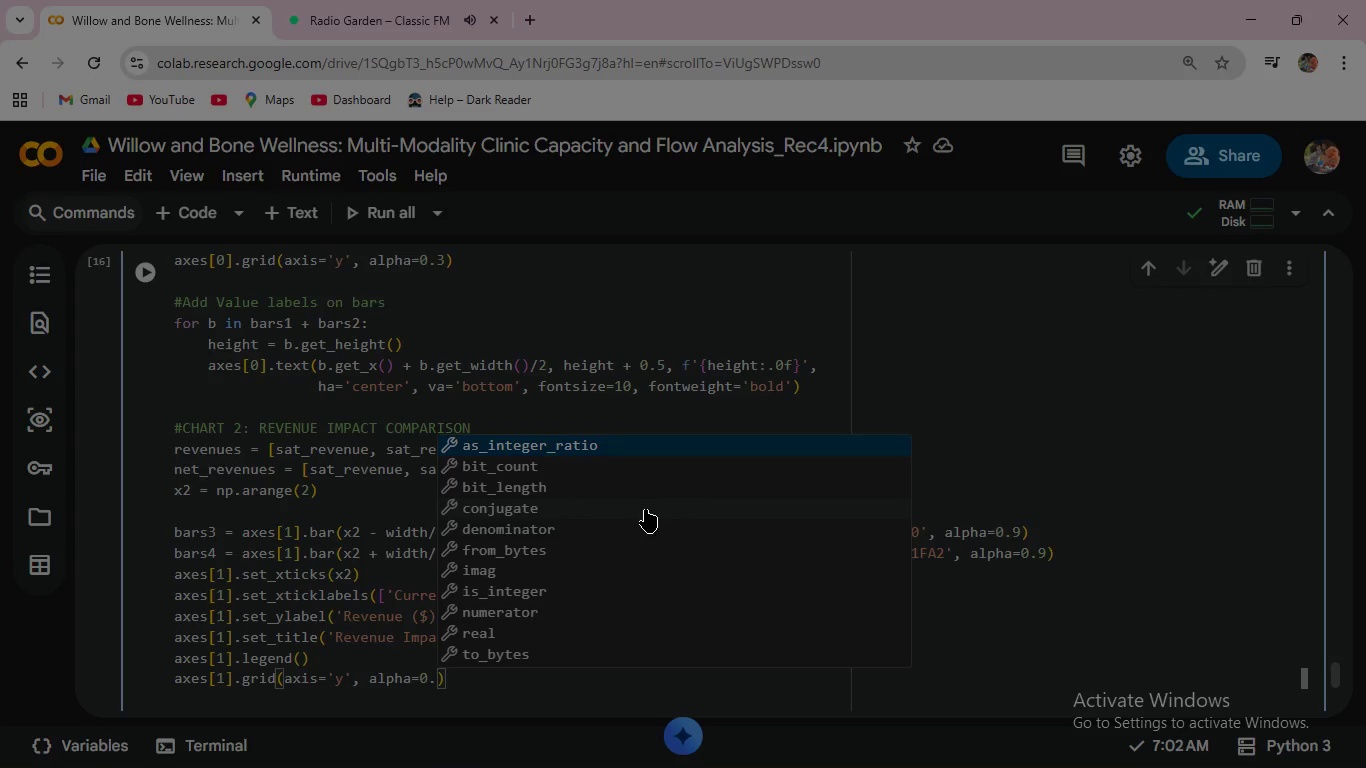 
key(3)
 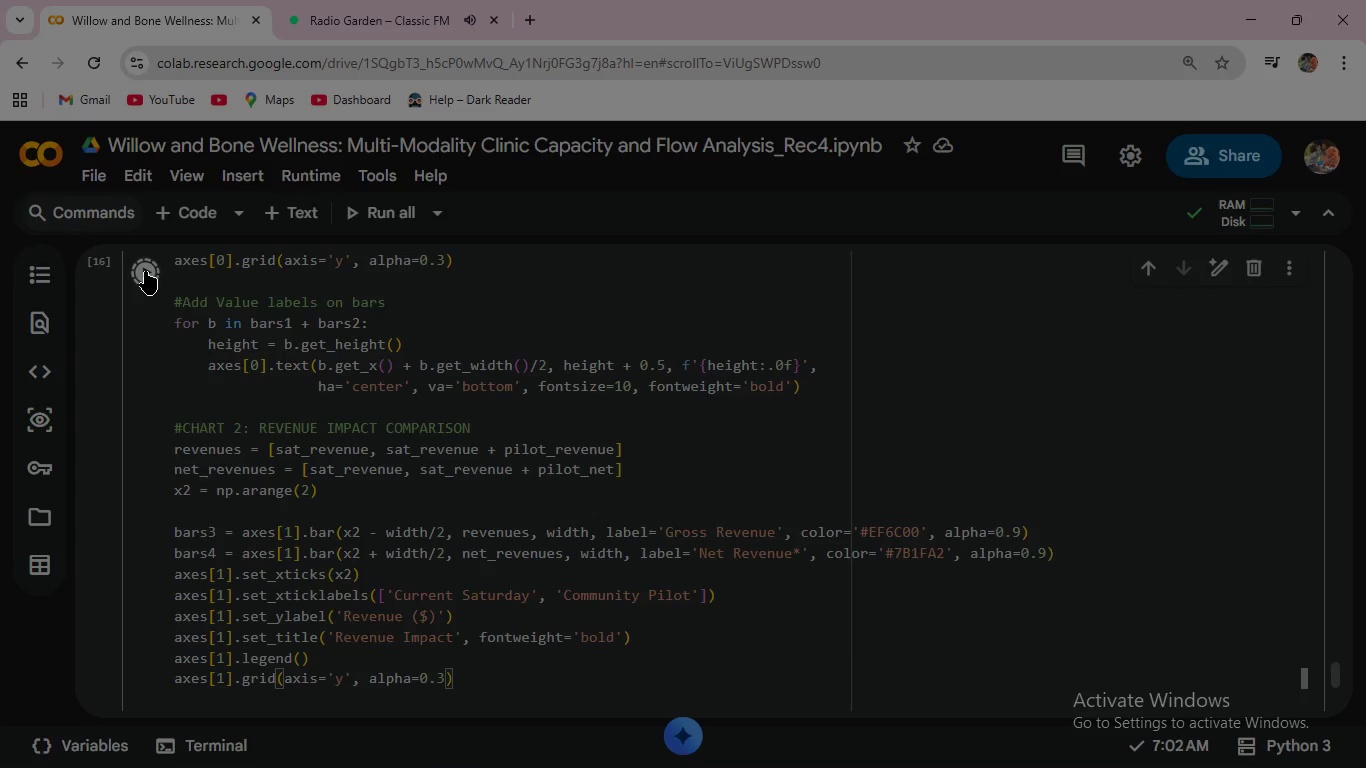 
wait(6.45)
 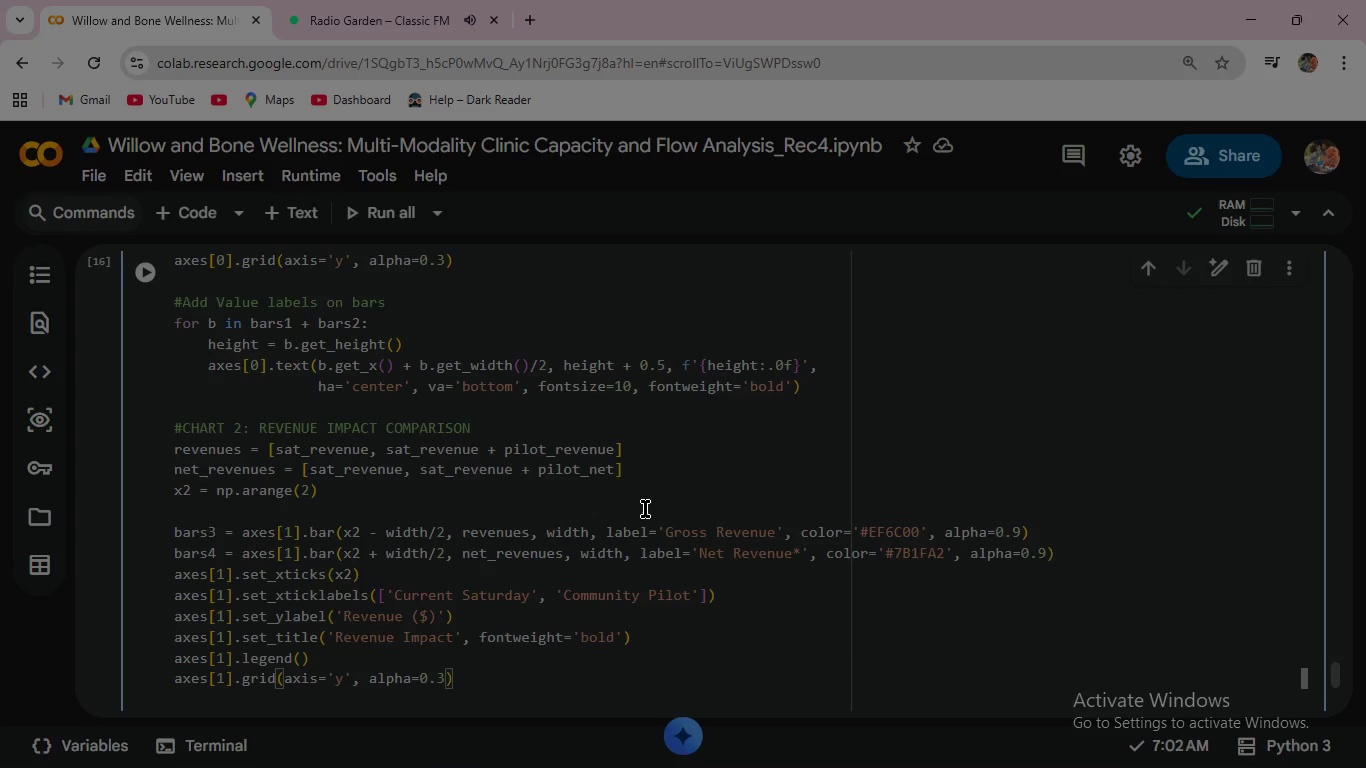 
scroll: coordinate [658, 559], scroll_direction: down, amount: 5.0
 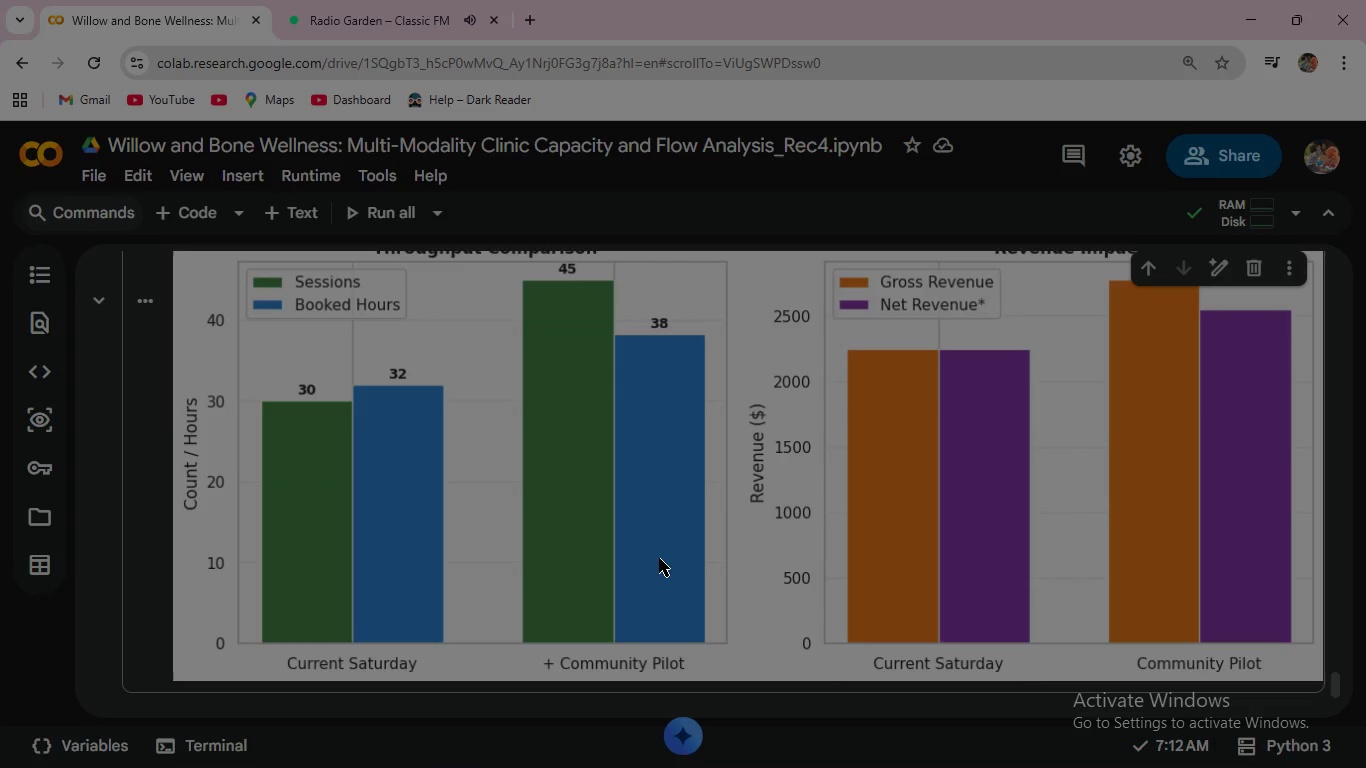 
scroll: coordinate [659, 558], scroll_direction: up, amount: 1.0
 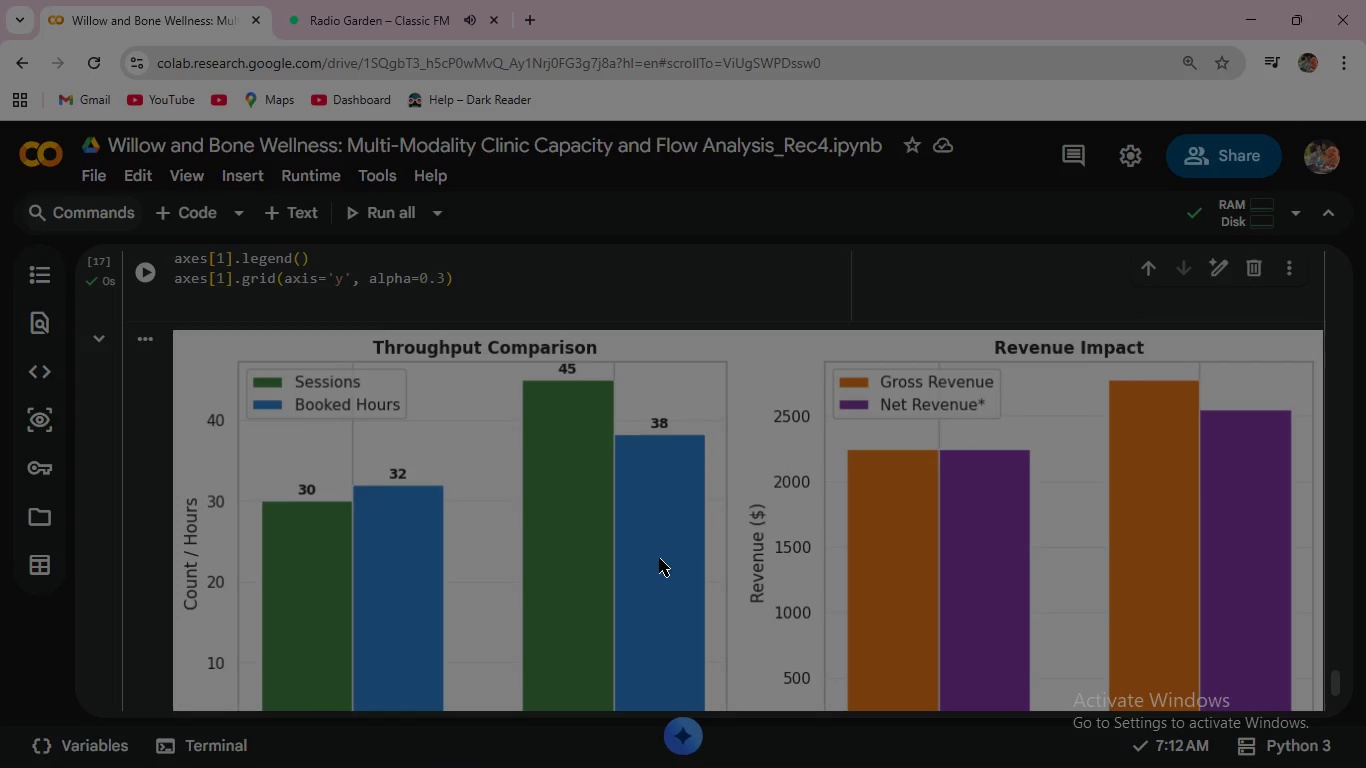 
scroll: coordinate [659, 558], scroll_direction: down, amount: 1.0
 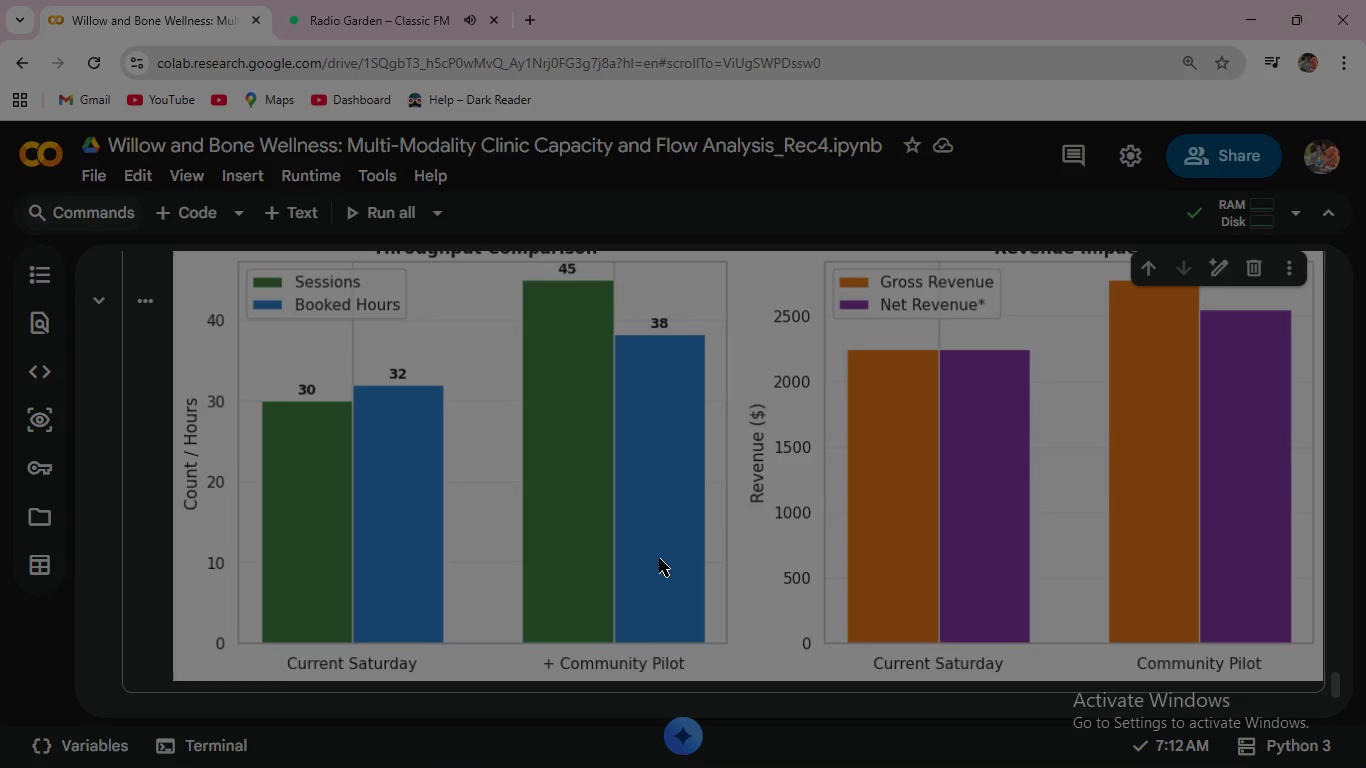 
scroll: coordinate [659, 558], scroll_direction: up, amount: 1.0
 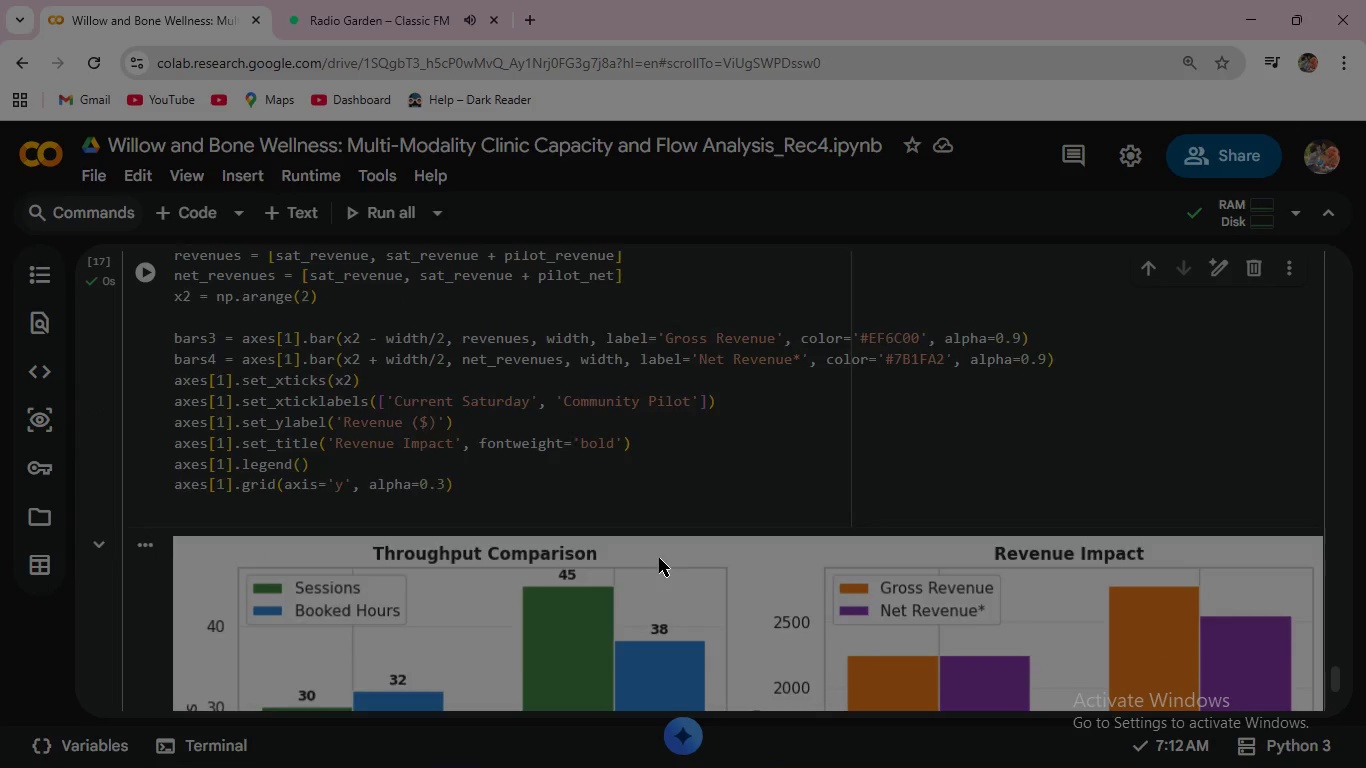 
scroll: coordinate [659, 558], scroll_direction: down, amount: 4.0
 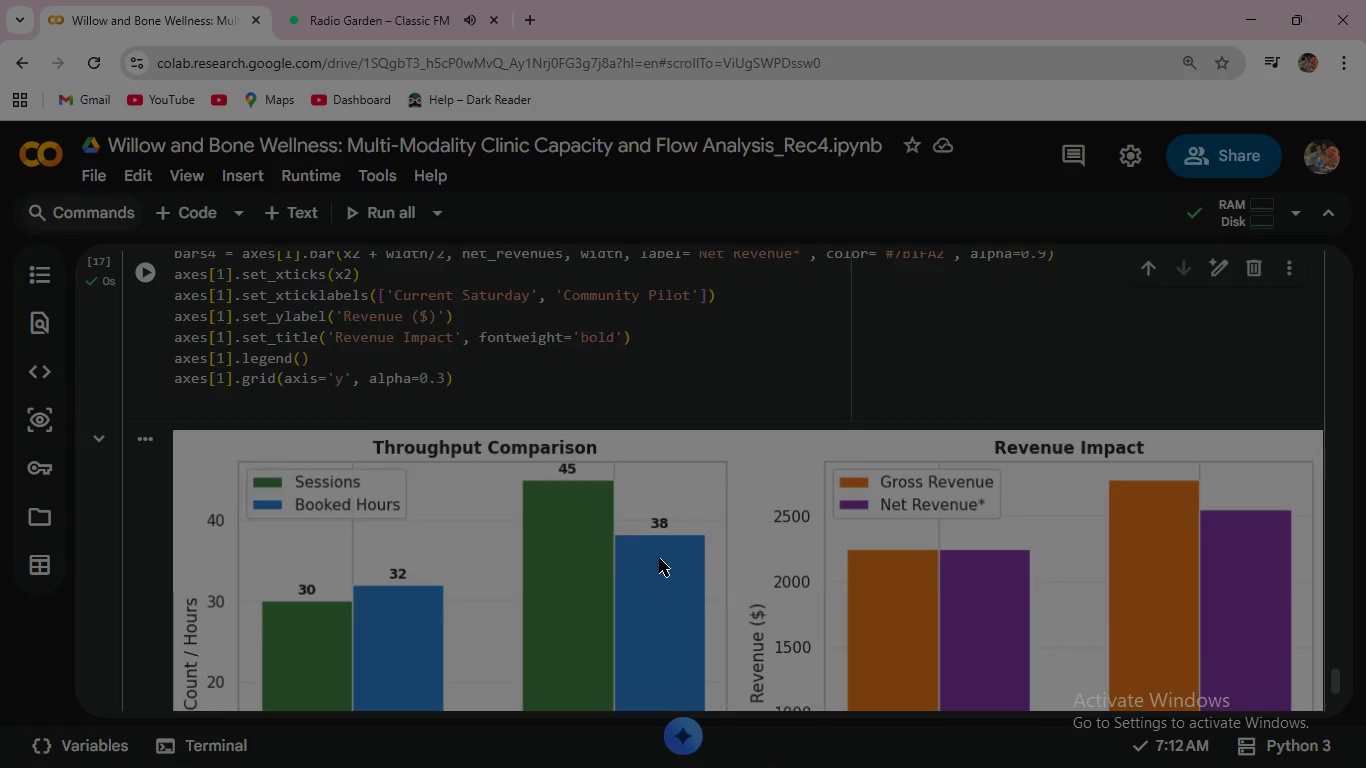 
scroll: coordinate [659, 558], scroll_direction: up, amount: 4.0
 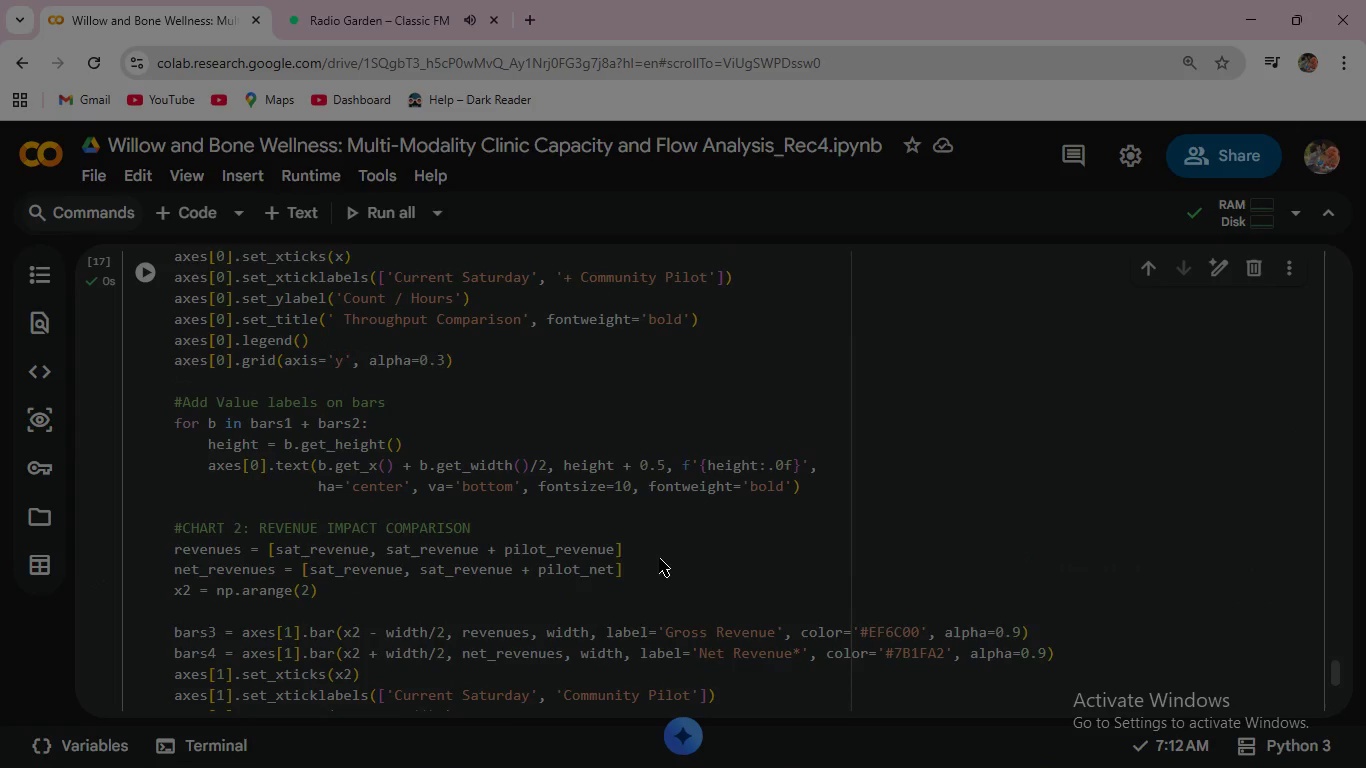 
scroll: coordinate [659, 558], scroll_direction: down, amount: 2.0
 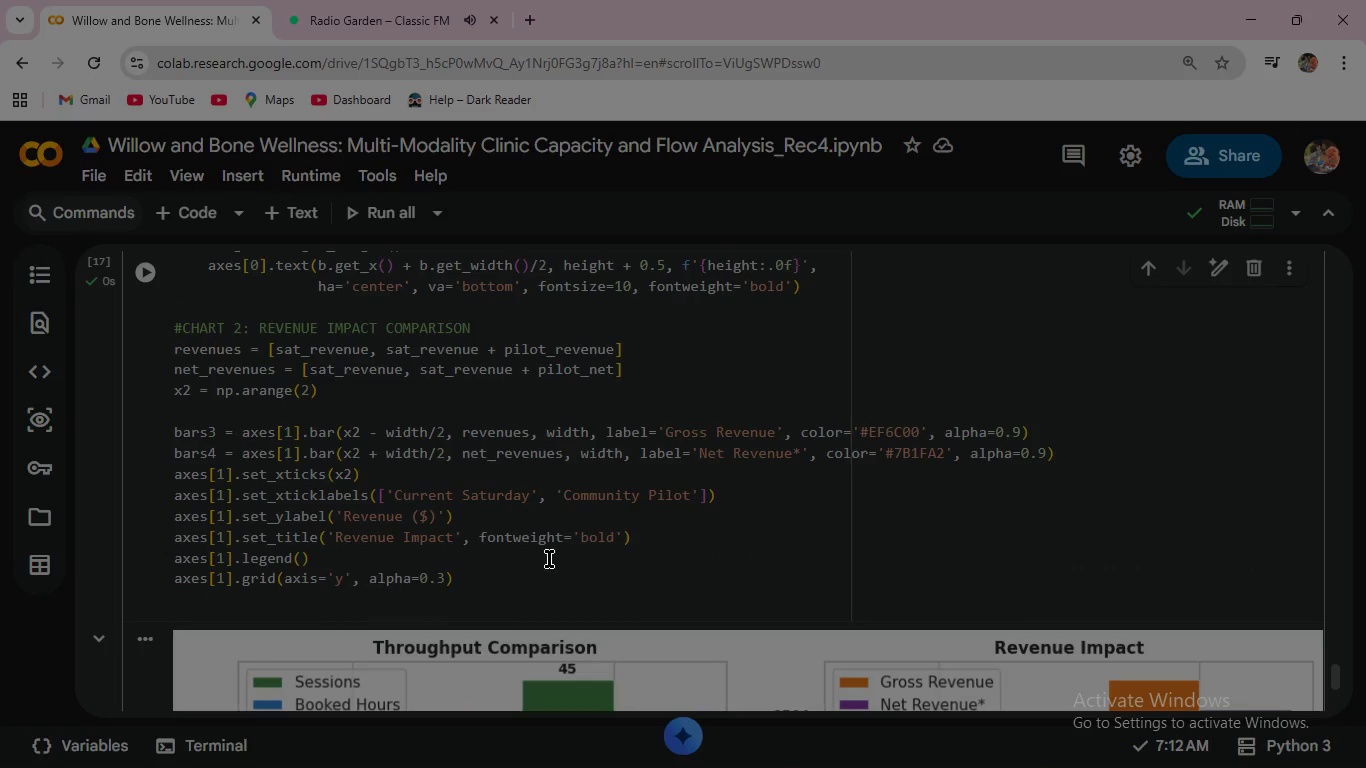 
left_click([510, 565])
 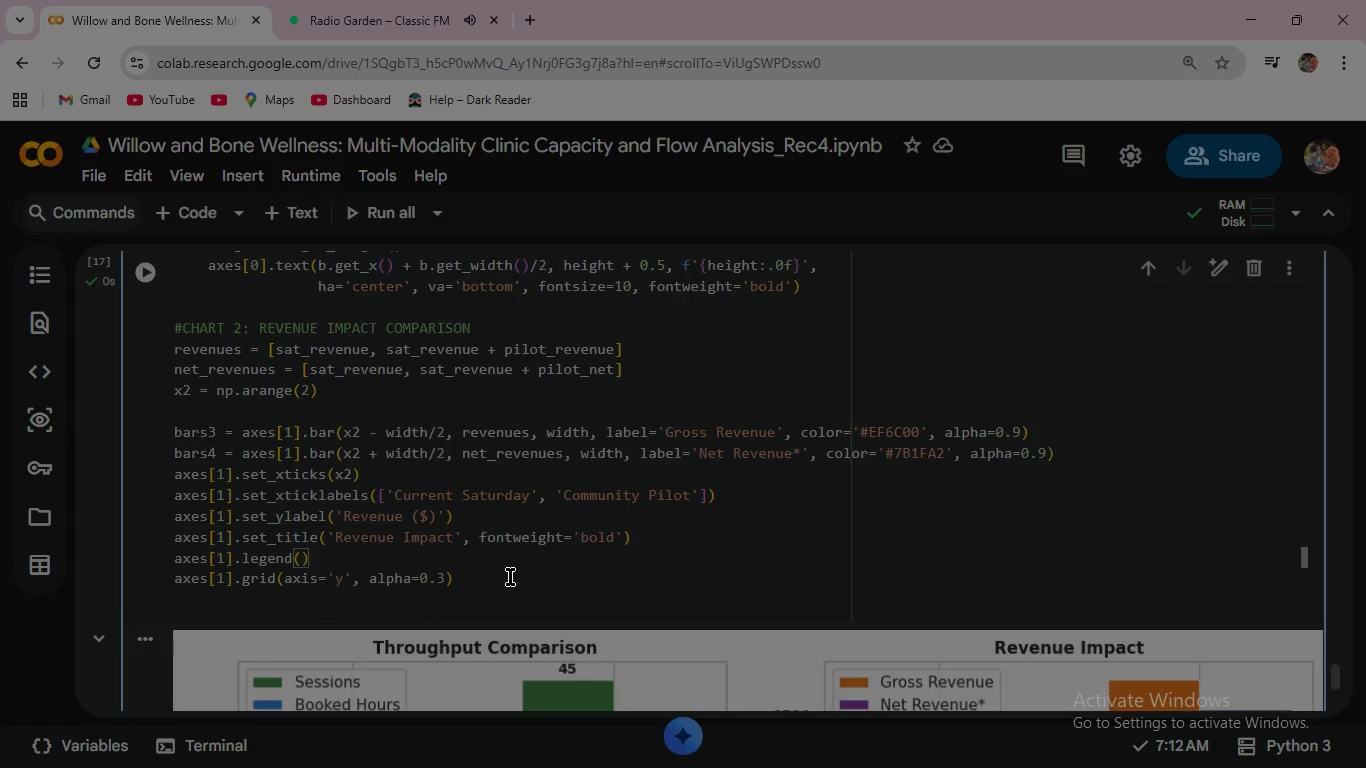 
left_click([510, 577])
 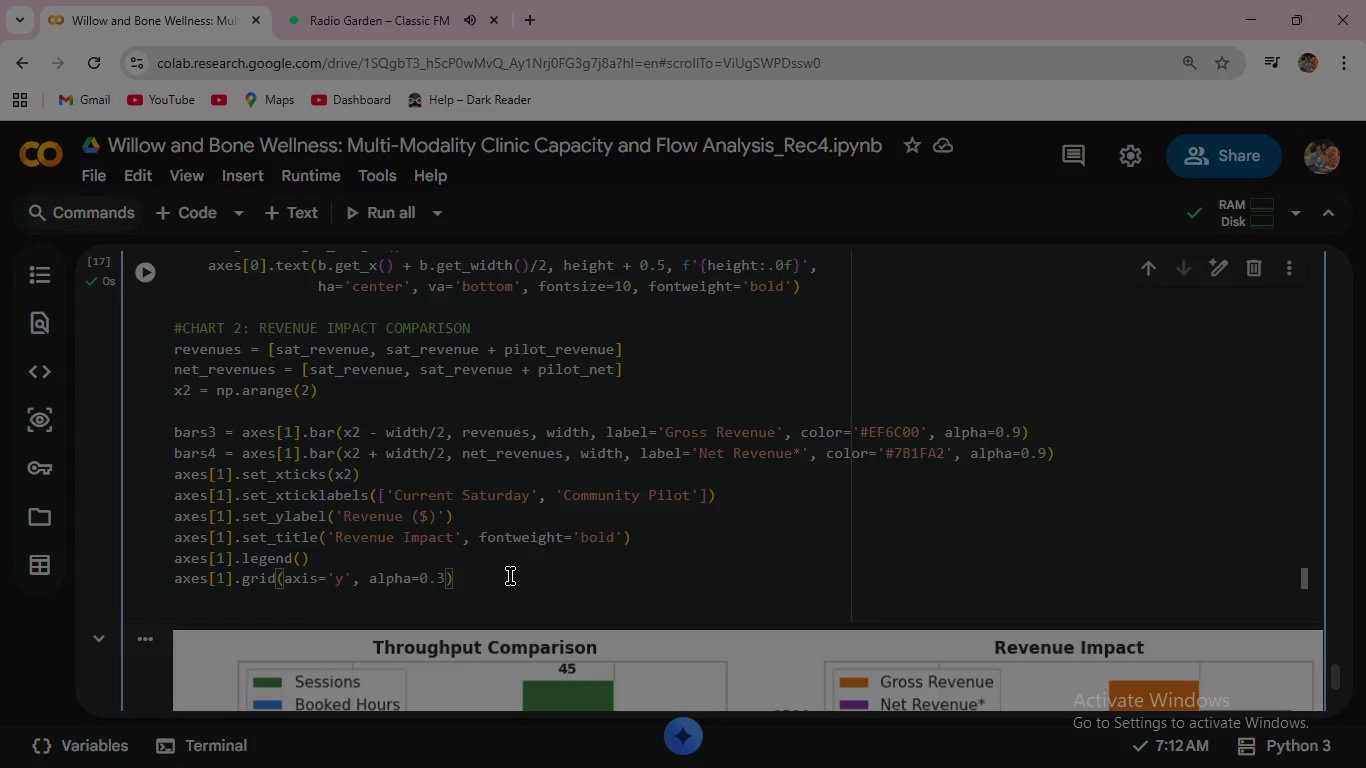 
key(Enter)
 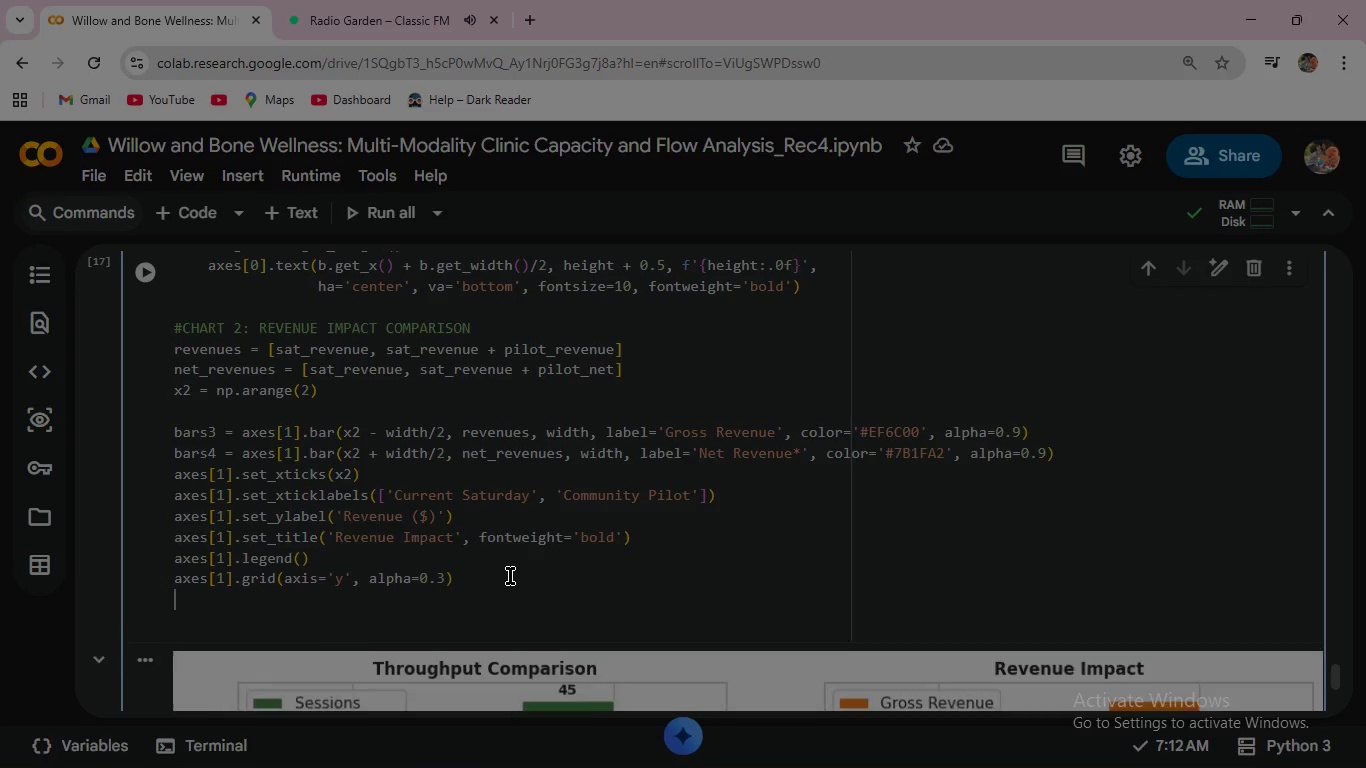 
key(Enter)
 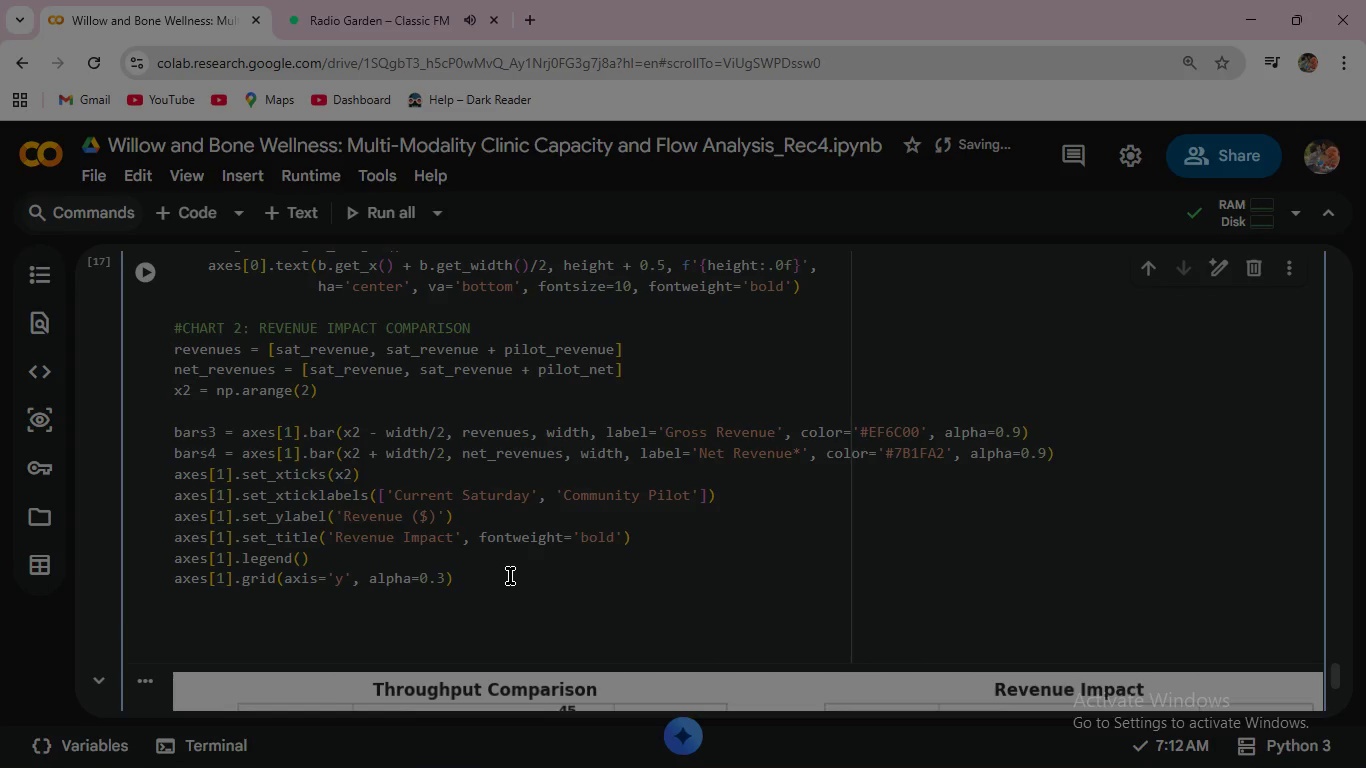 
type(#Add value labels )
 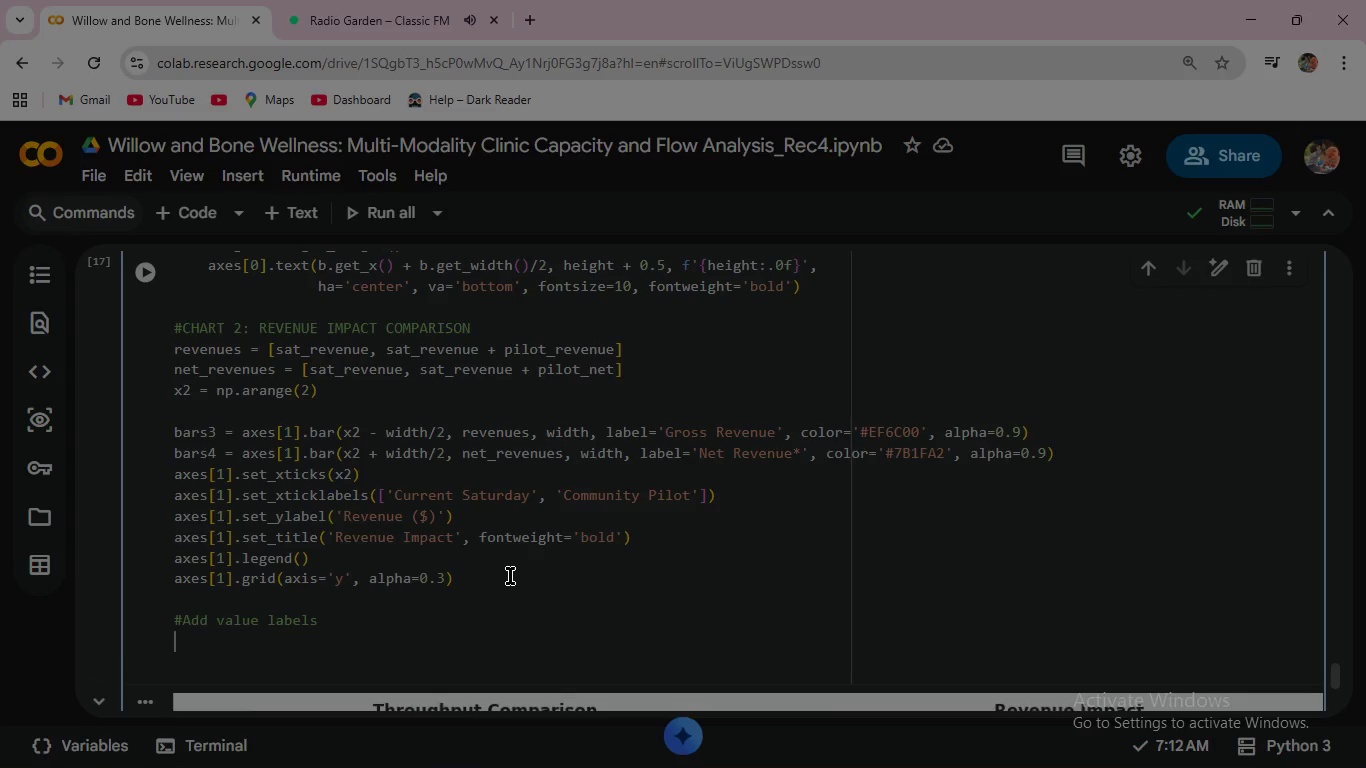 
 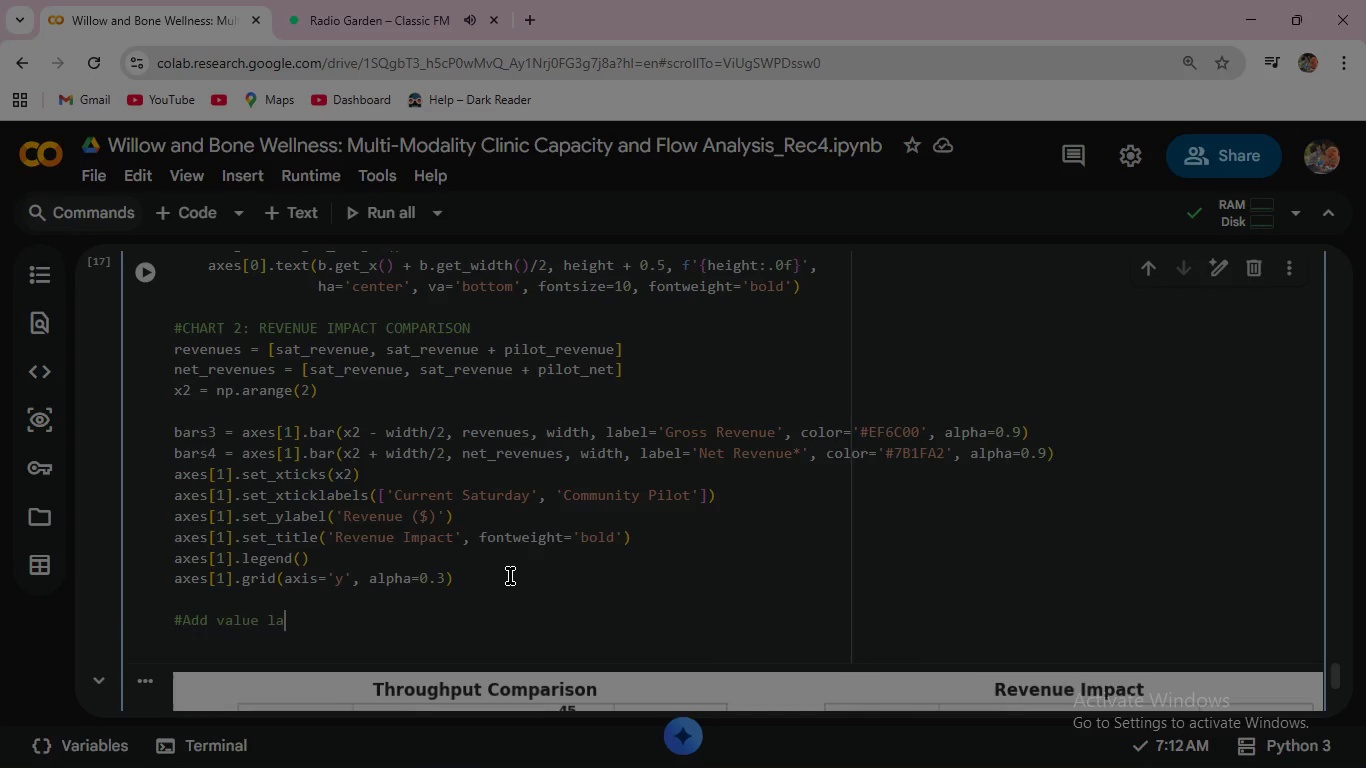 
key(Enter)
 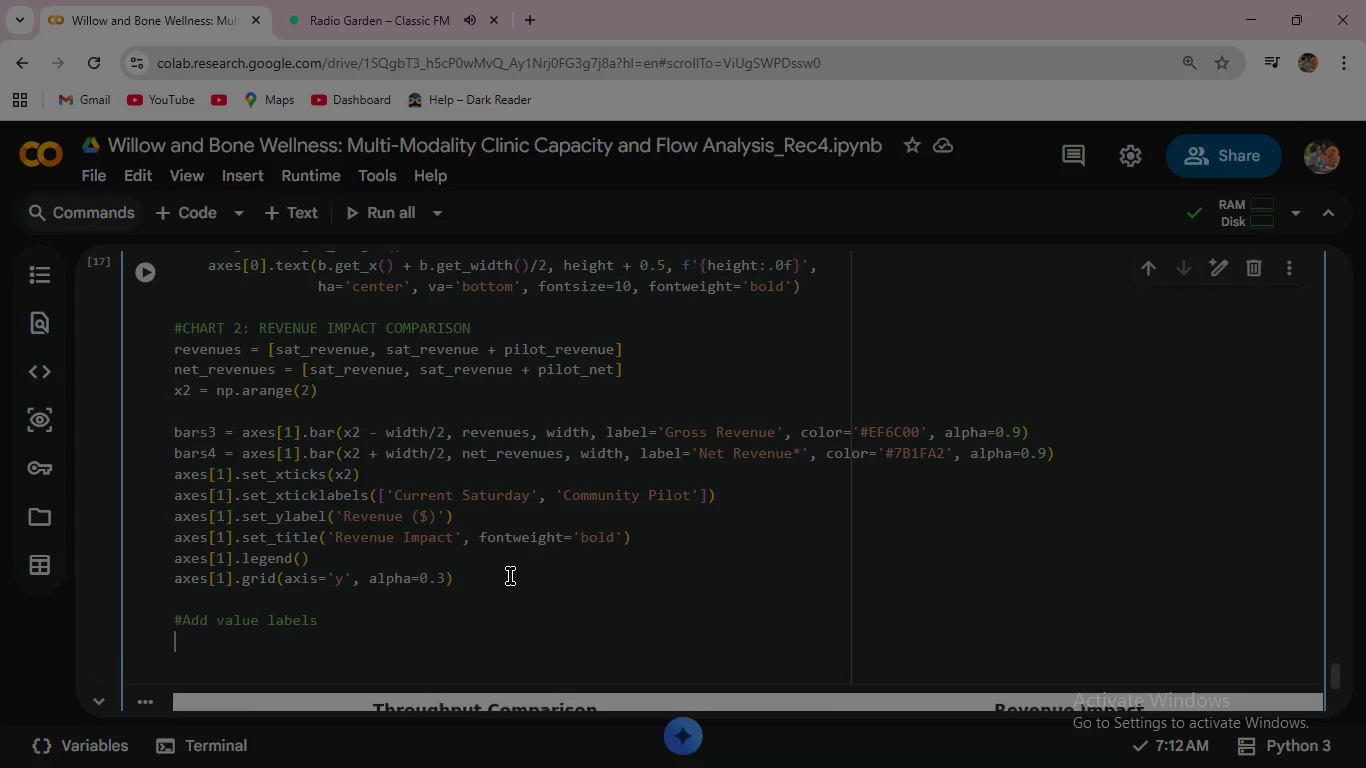 
type(for b in bars3 + bar4)
 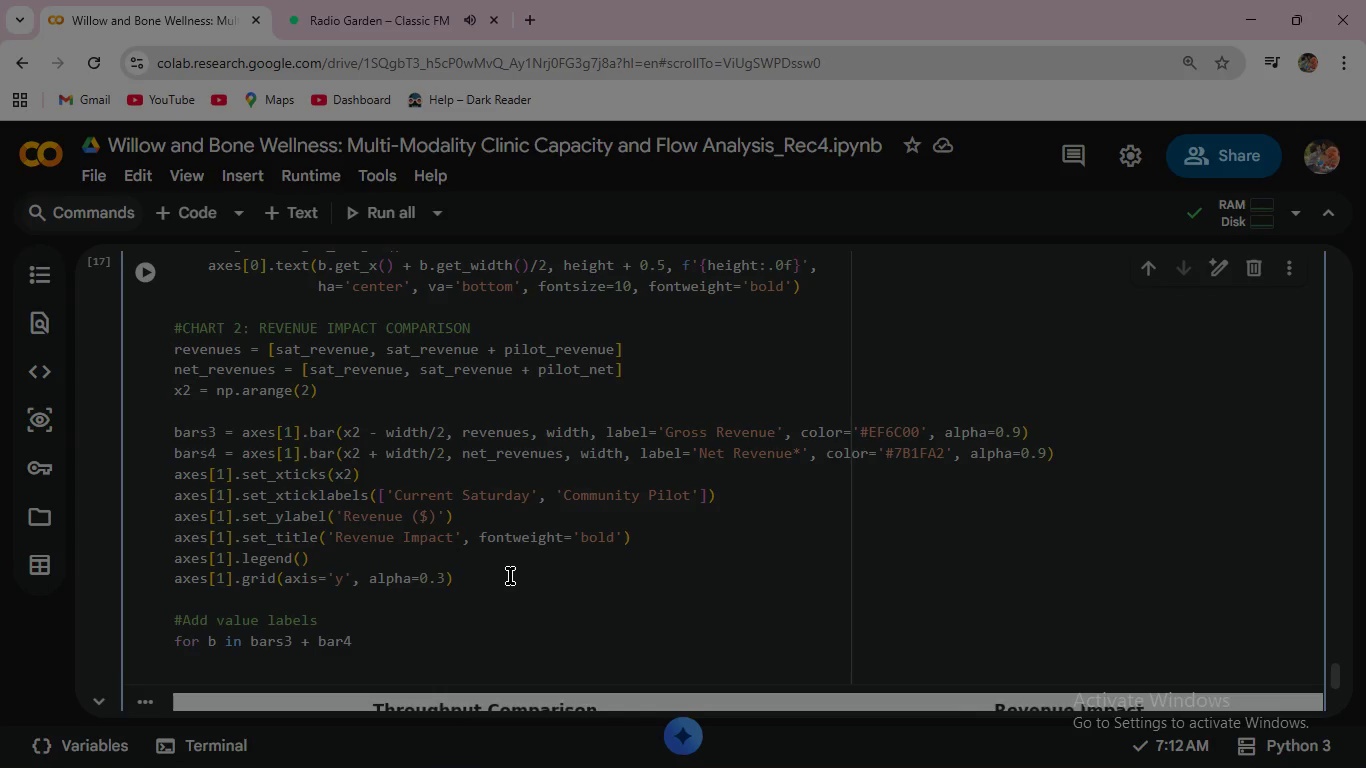 
key(Backspace)
type(s4:)
 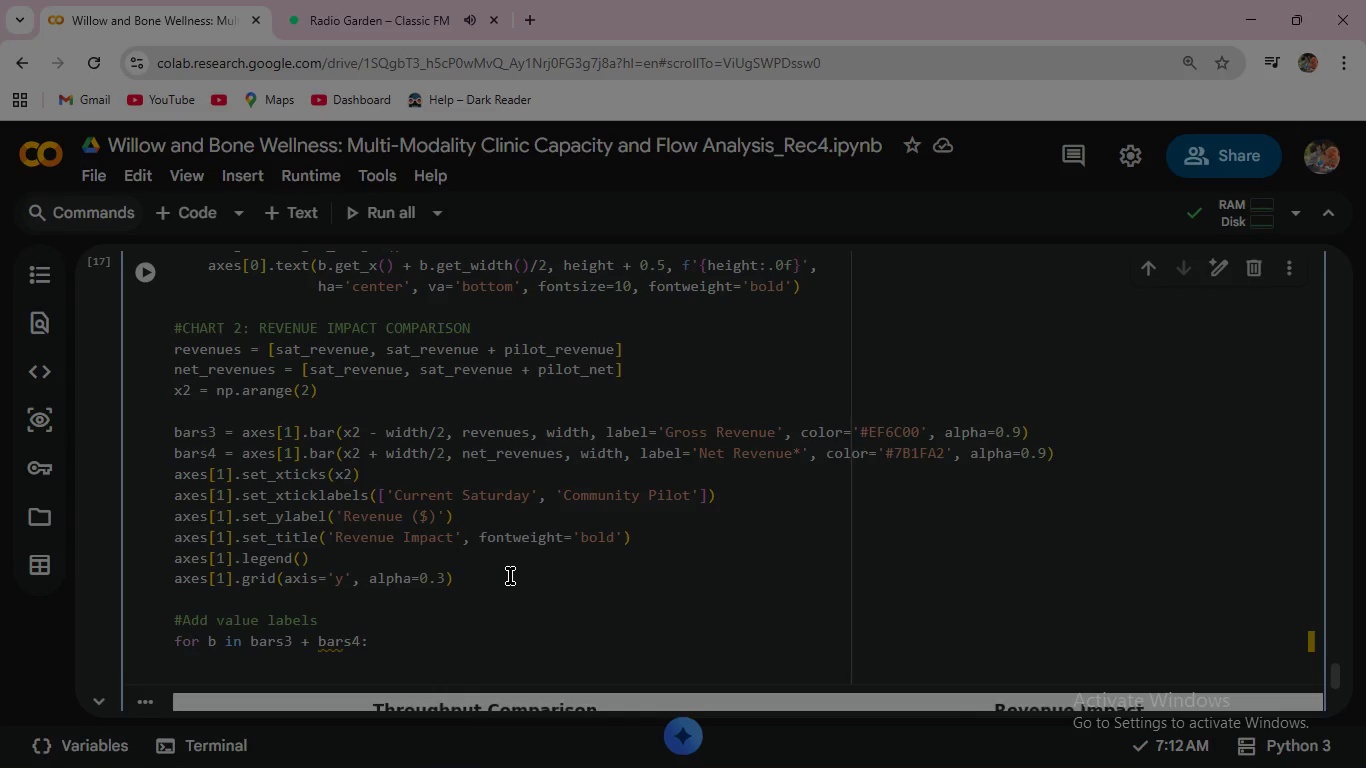 
key(Enter)
 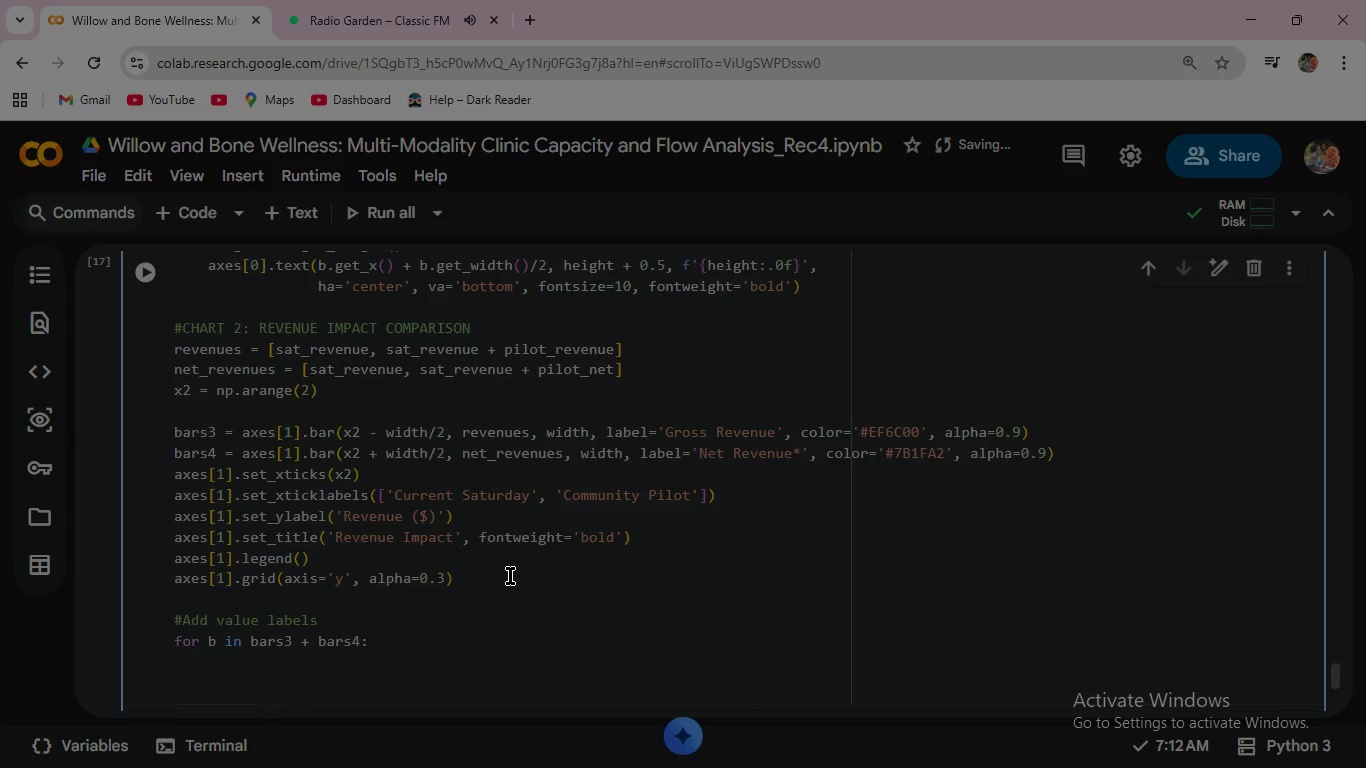 
type(  height = b.get_hei)
 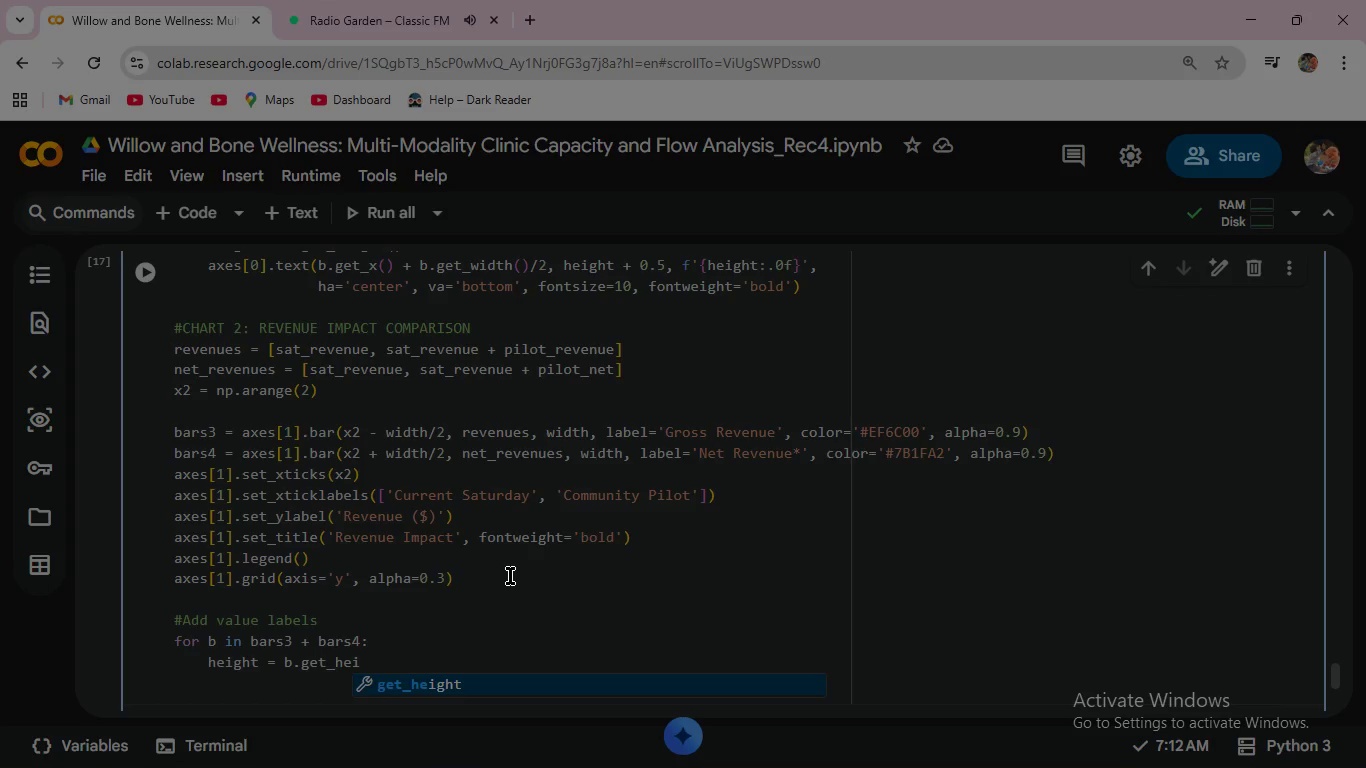 
type(ght()
 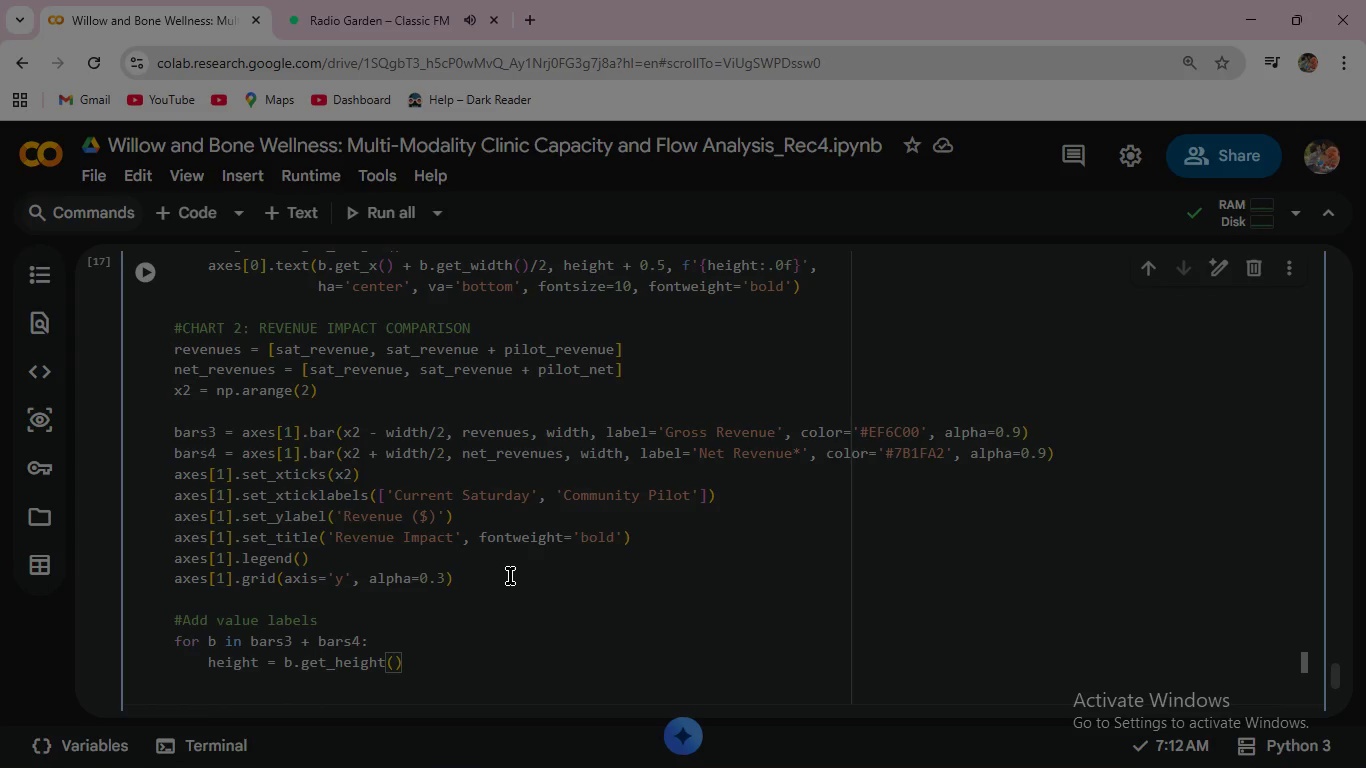 
key(ArrowRight)
 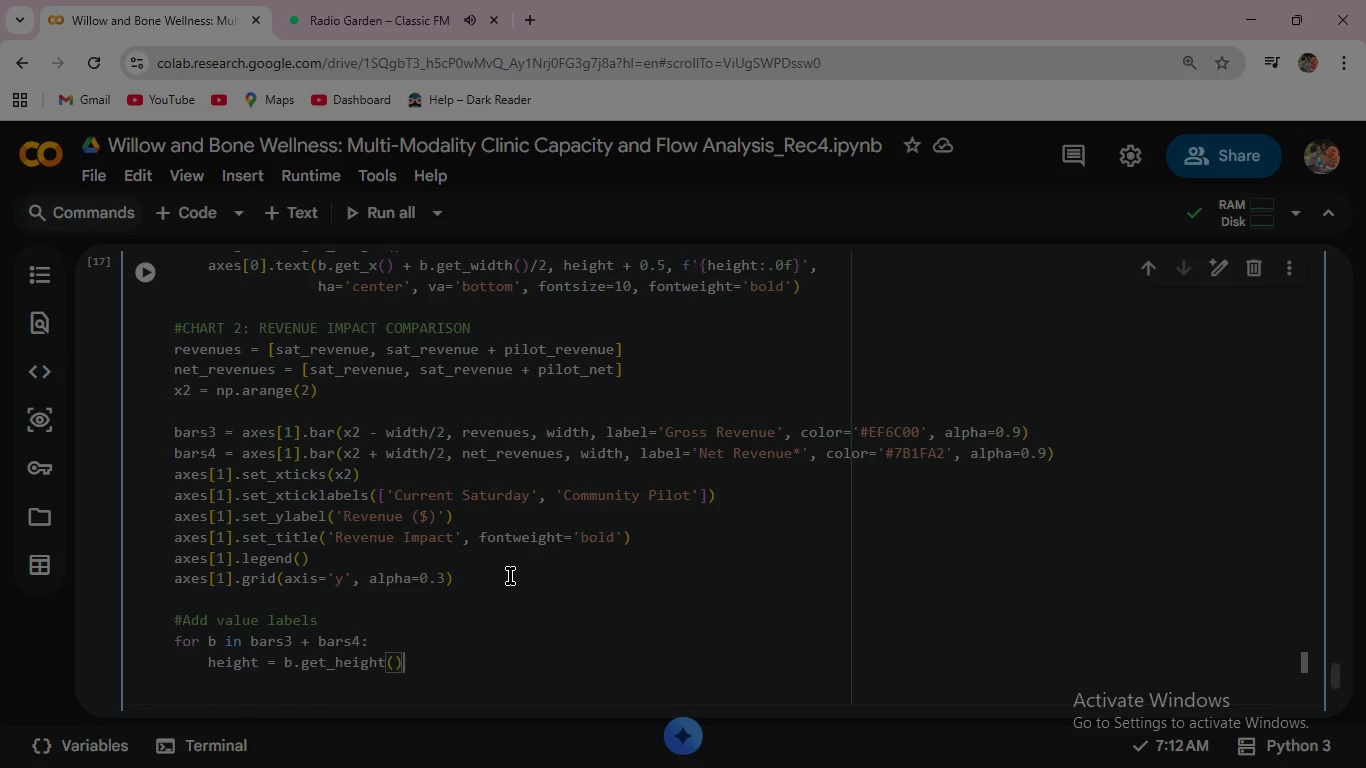 
key(Enter)
 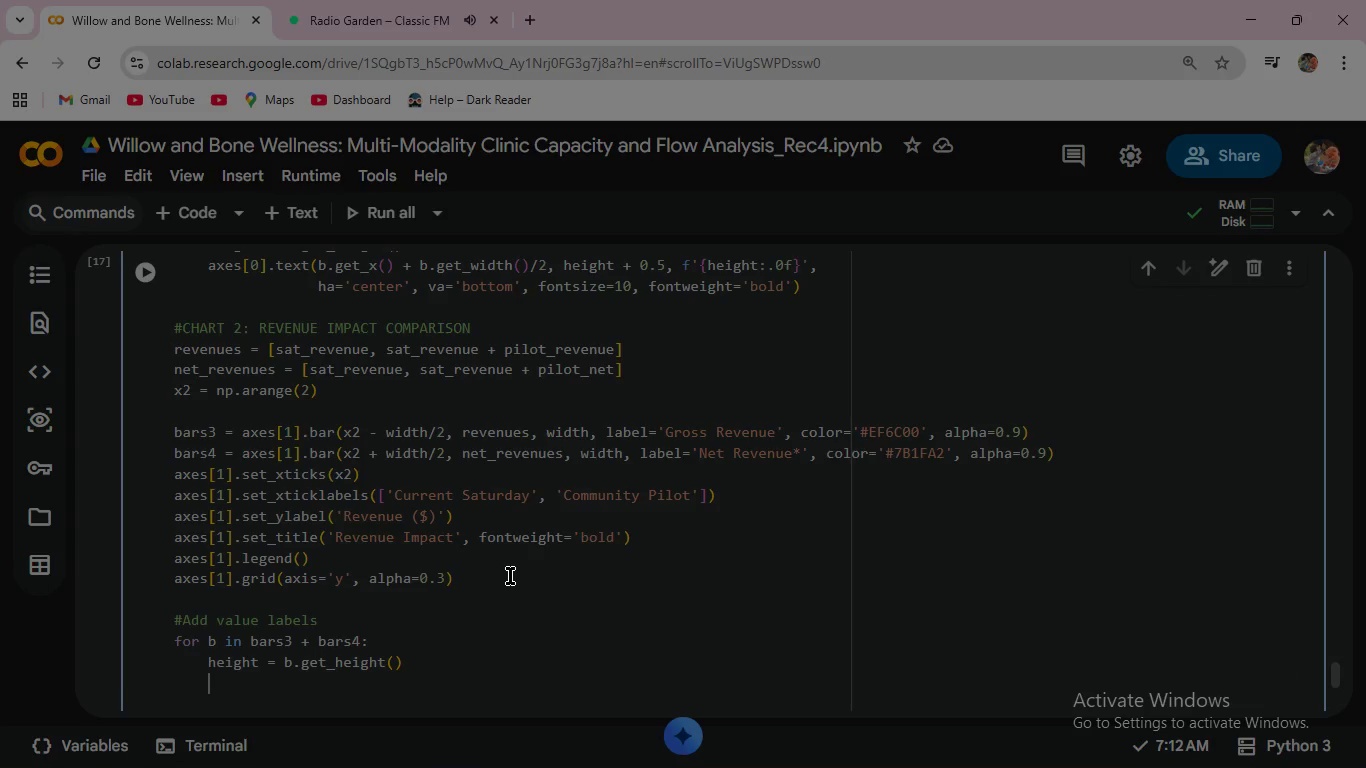 
type(axes[1)
 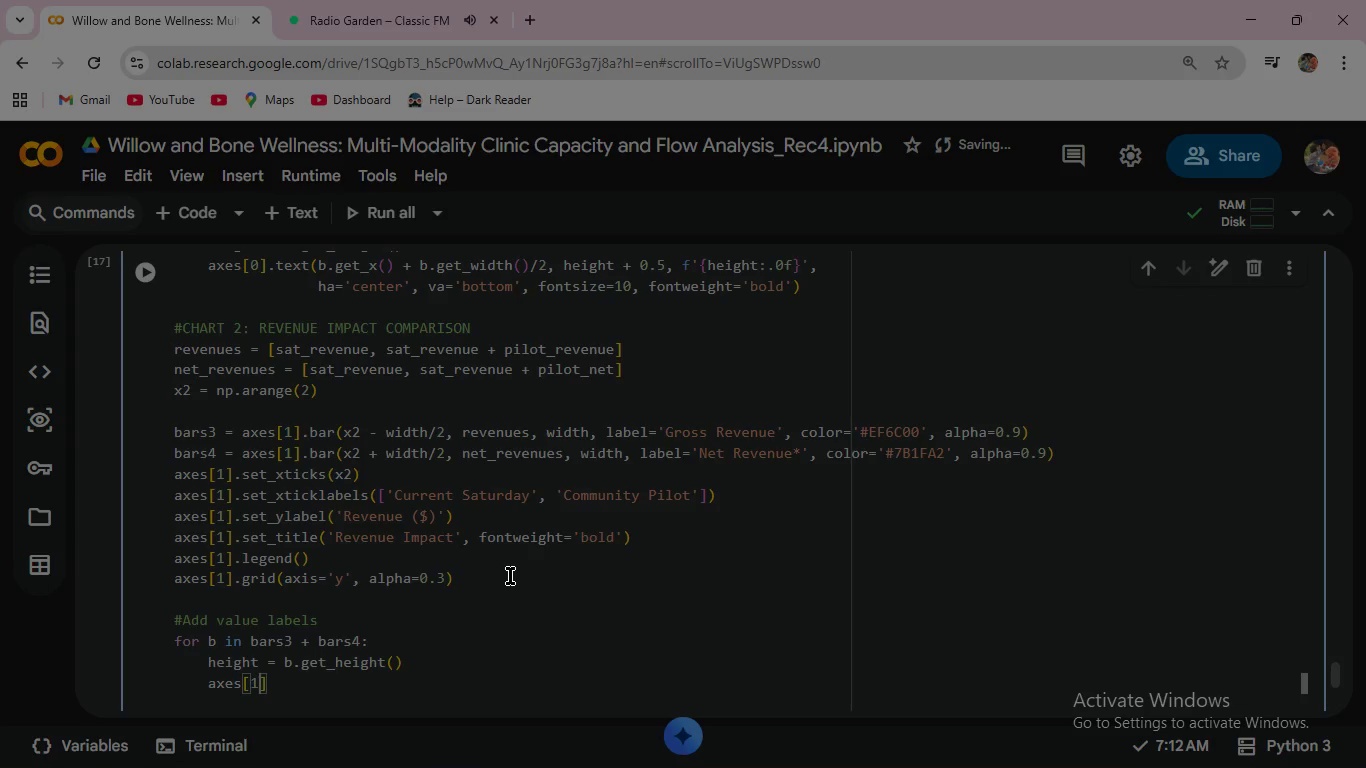 
key(ArrowRight)
 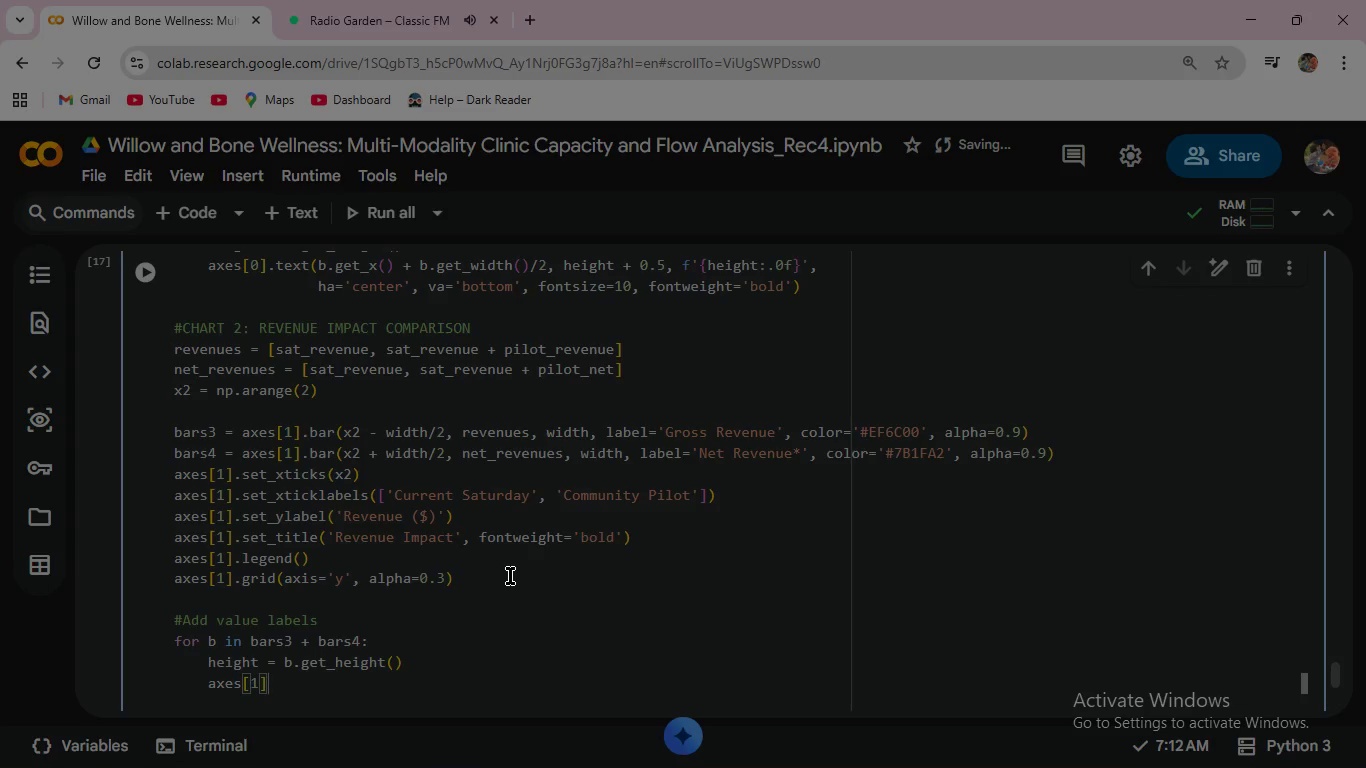 
type(.text(b.get_x()
 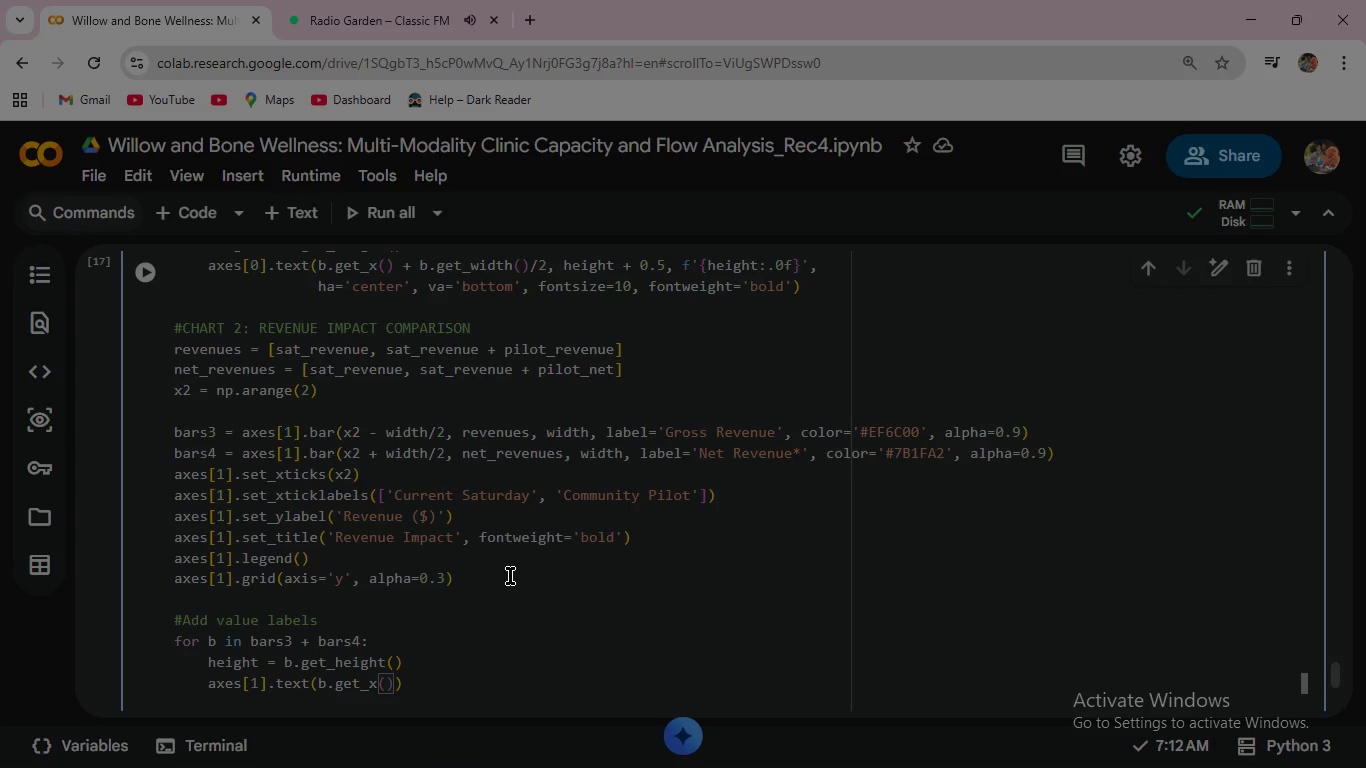 
key(ArrowRight)
 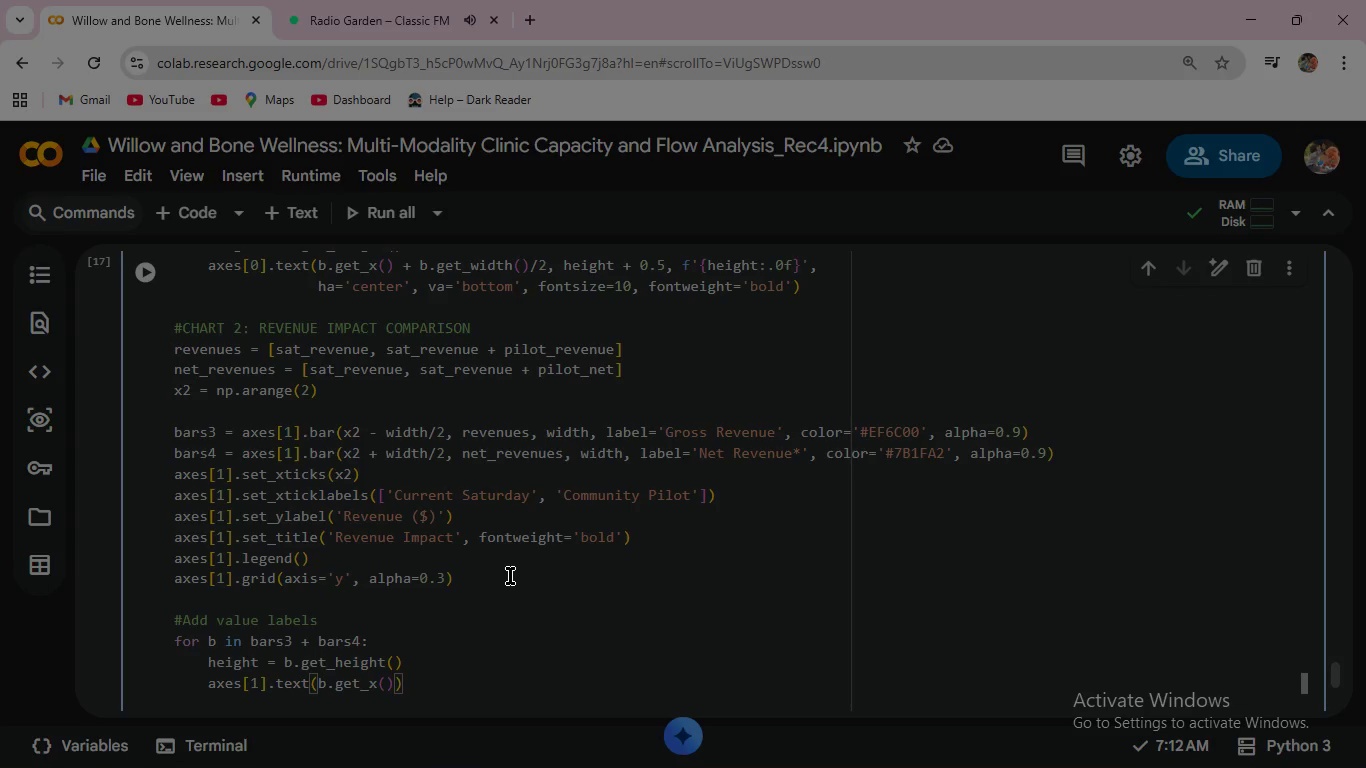 
type( + b.get)
 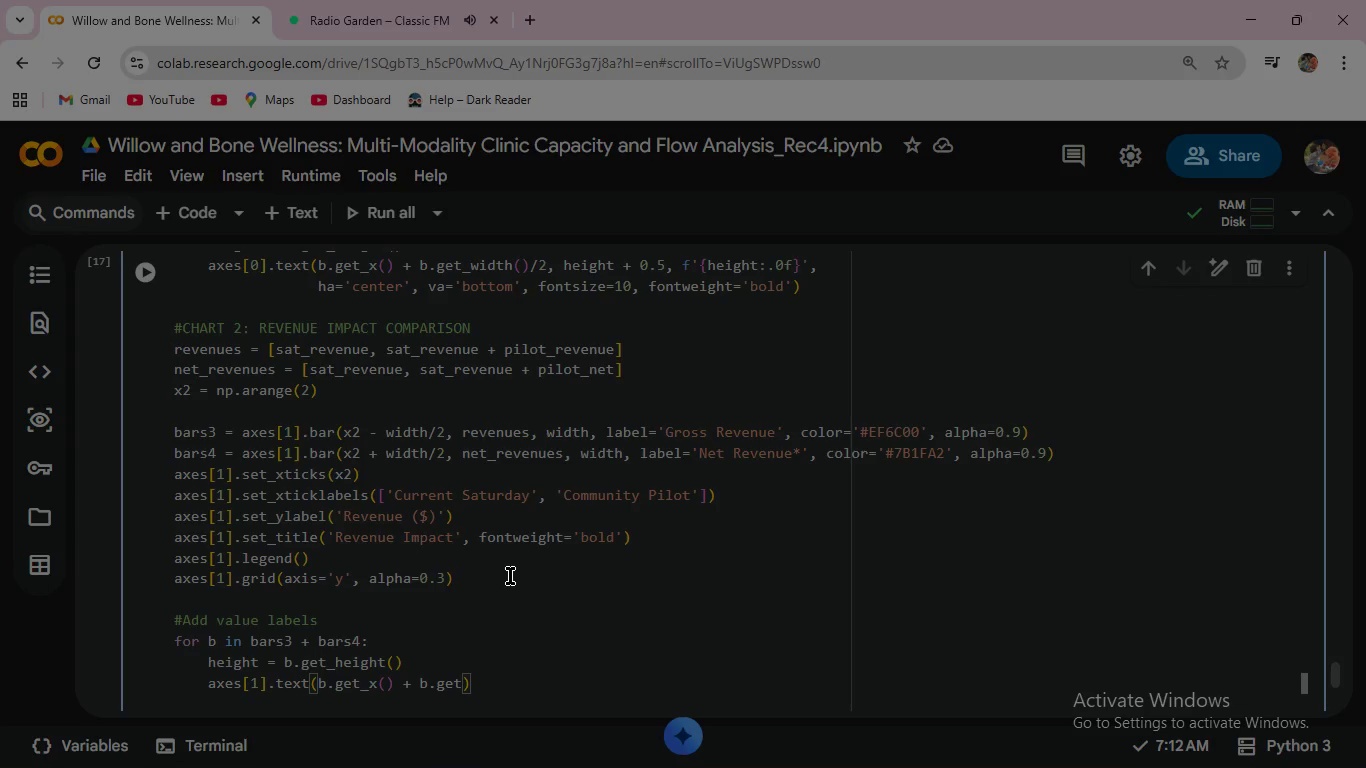 
wait(6.67)
 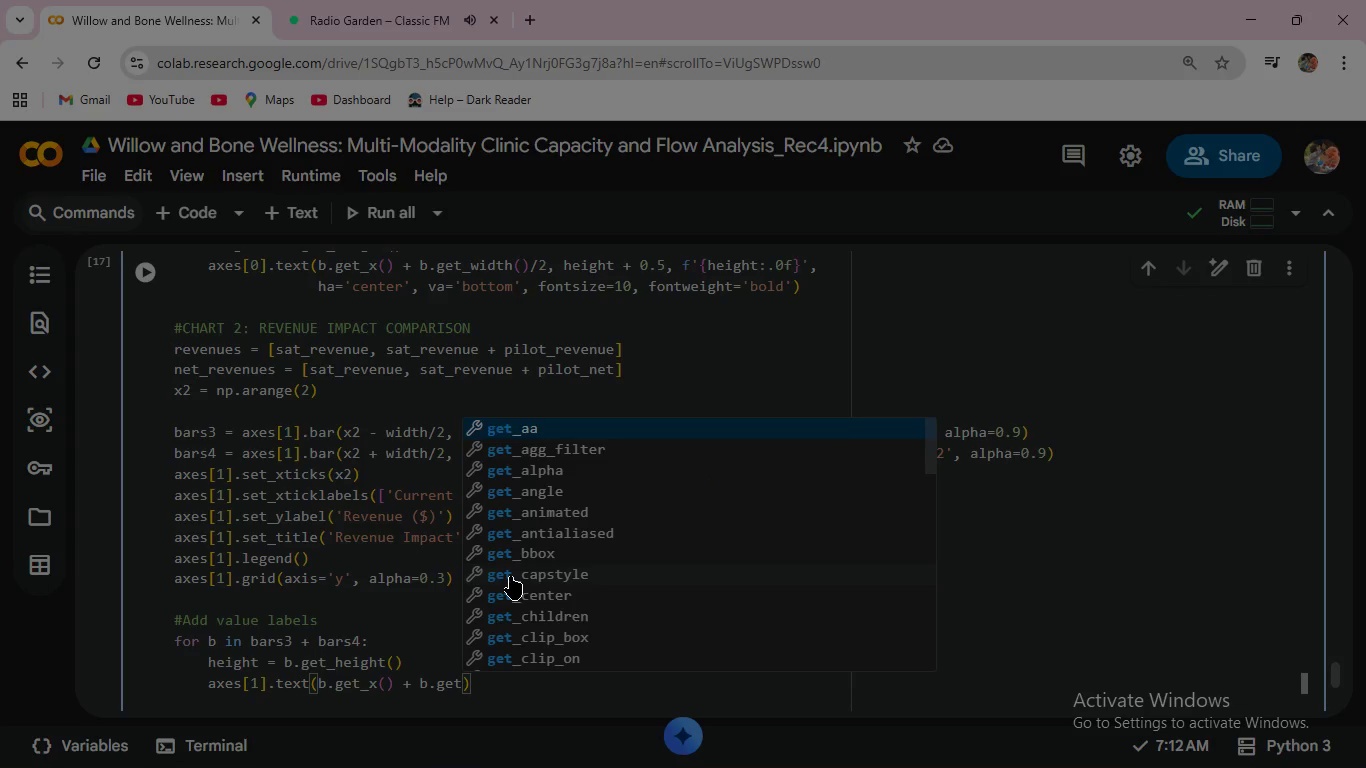 
key(Shift+Minus)
 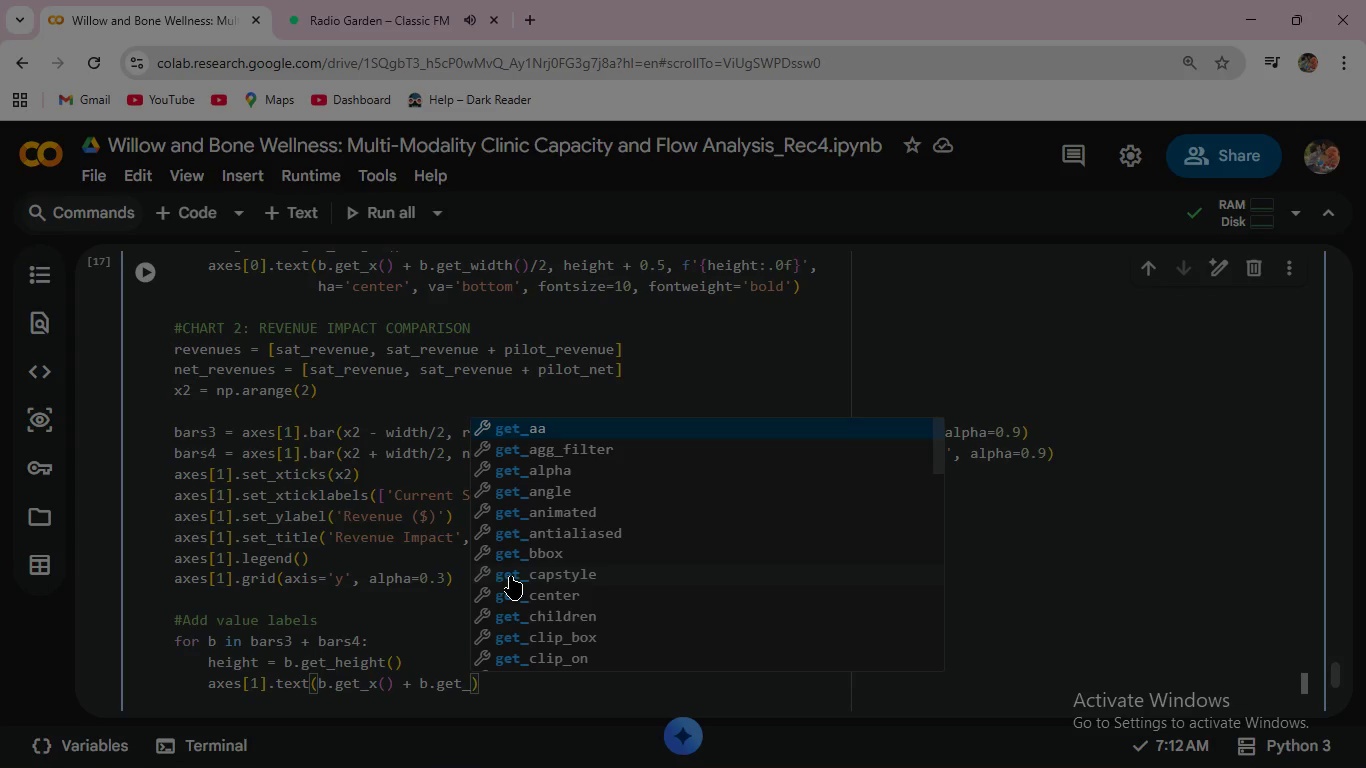 
type(width()
 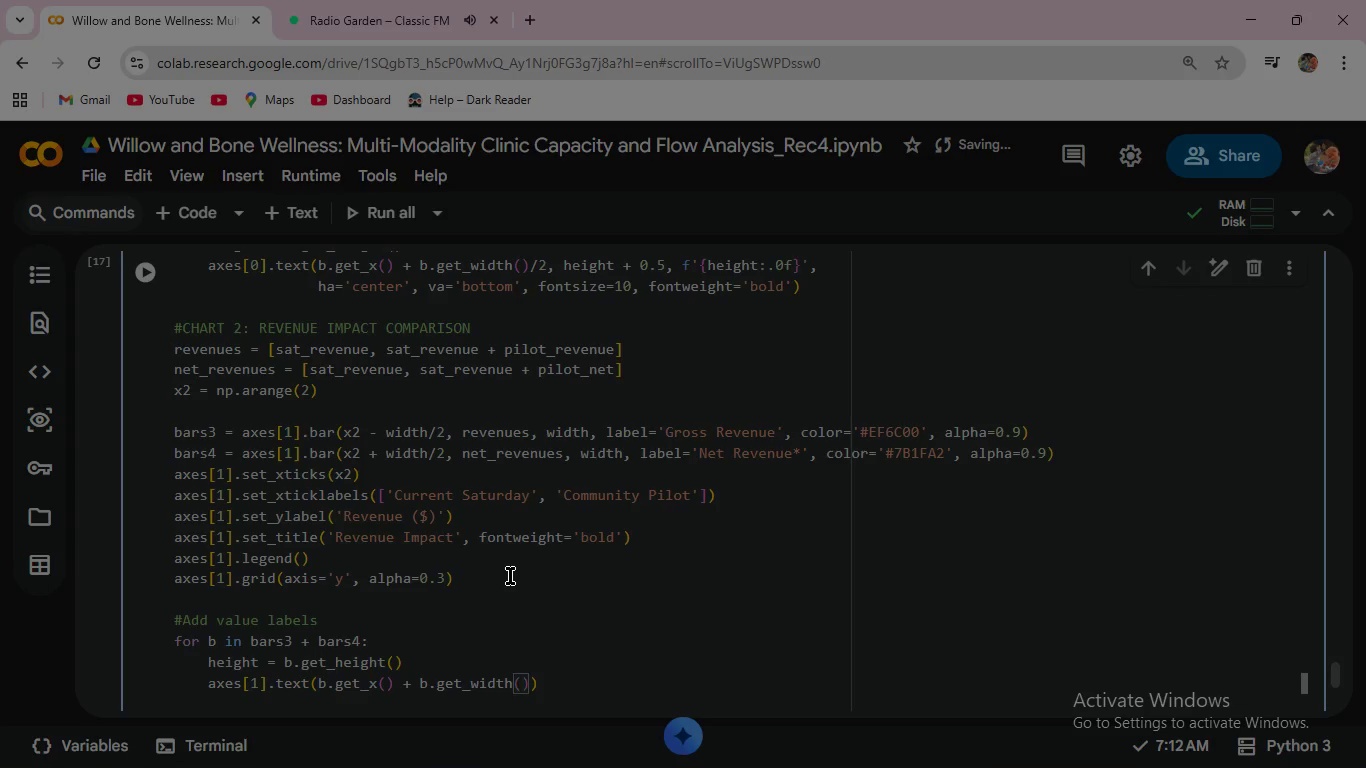 
key(ArrowRight)
 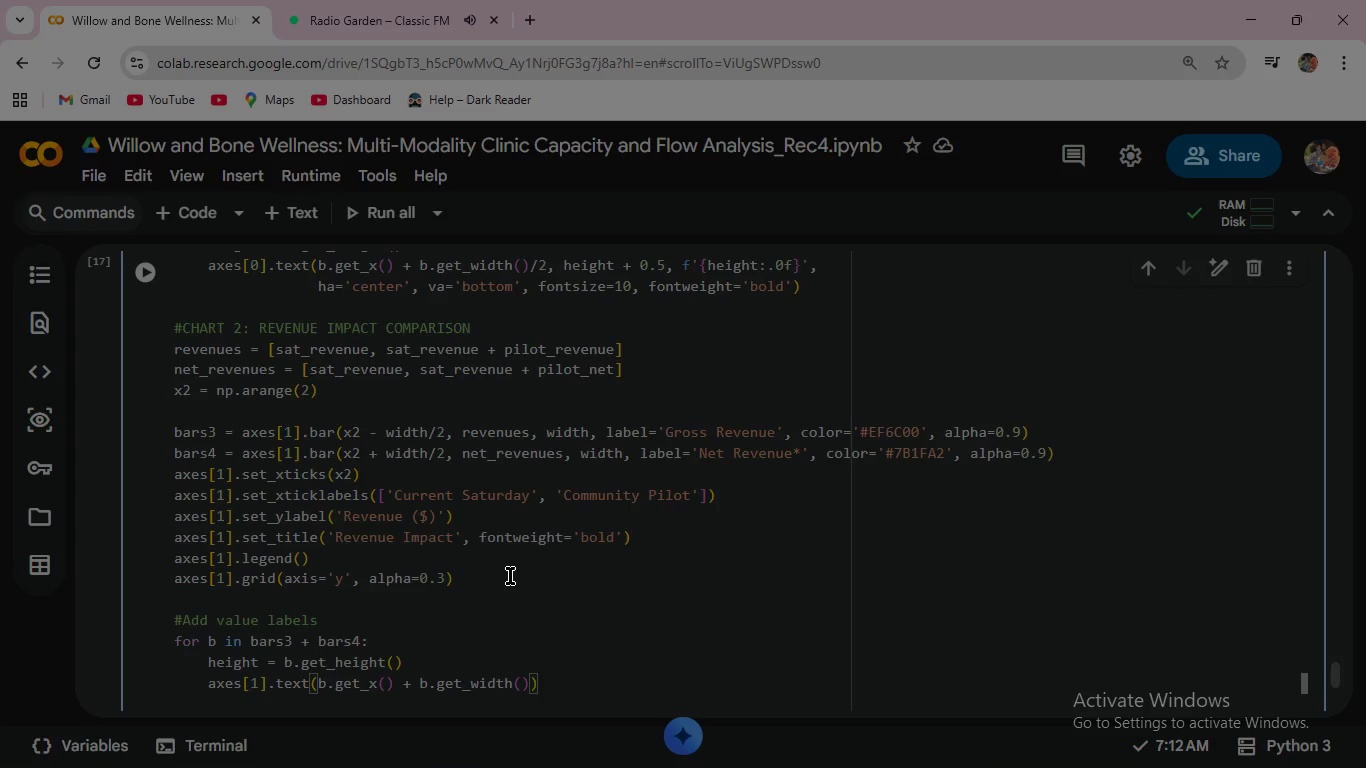 
type(/2, height + 50,)
 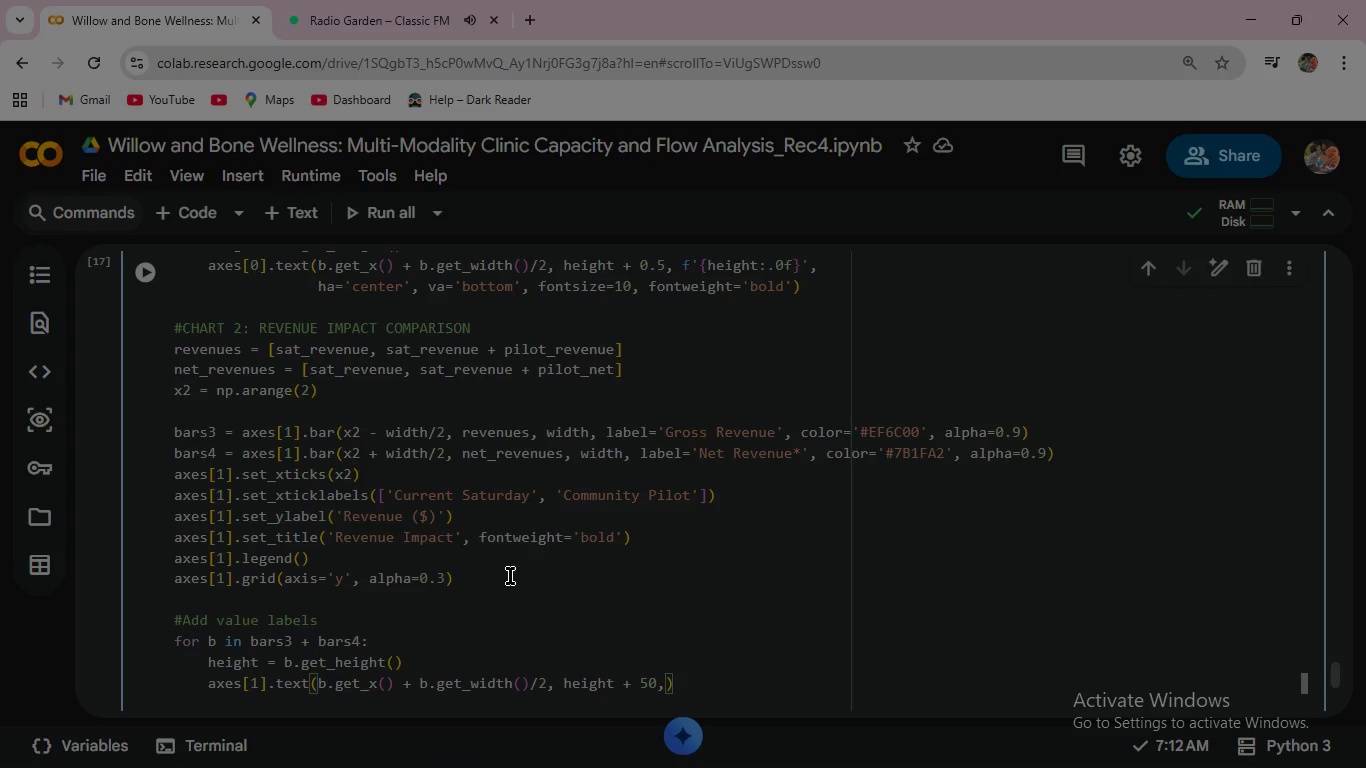 
key(Space)
 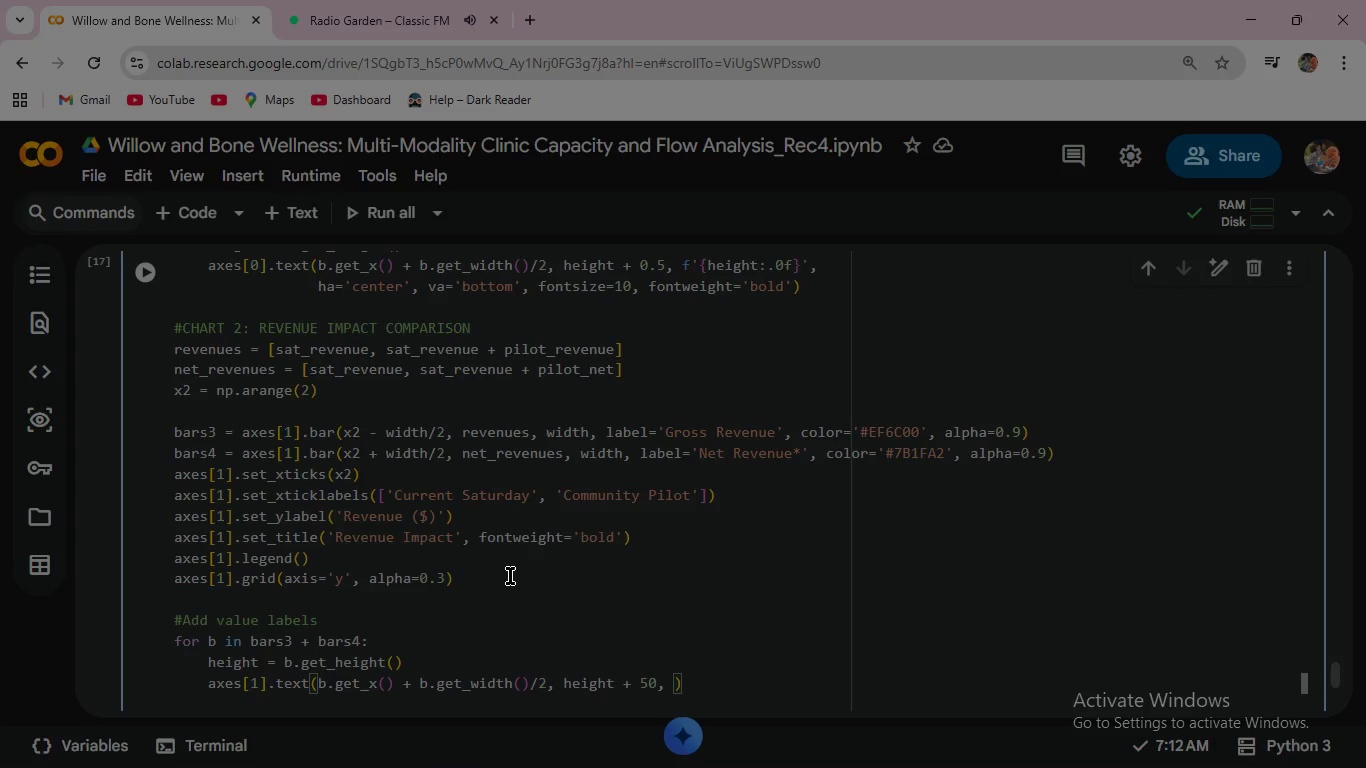 
key(F)
 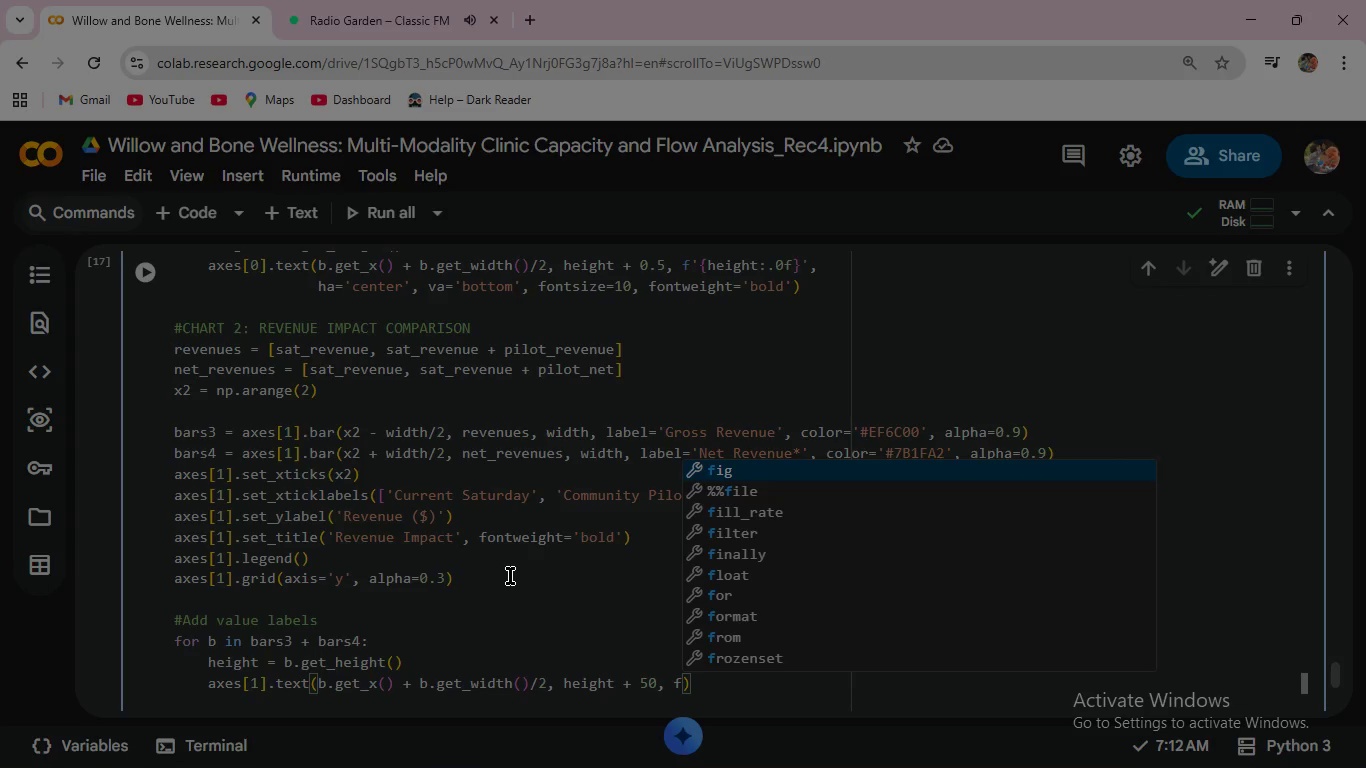 
key(Quote)
 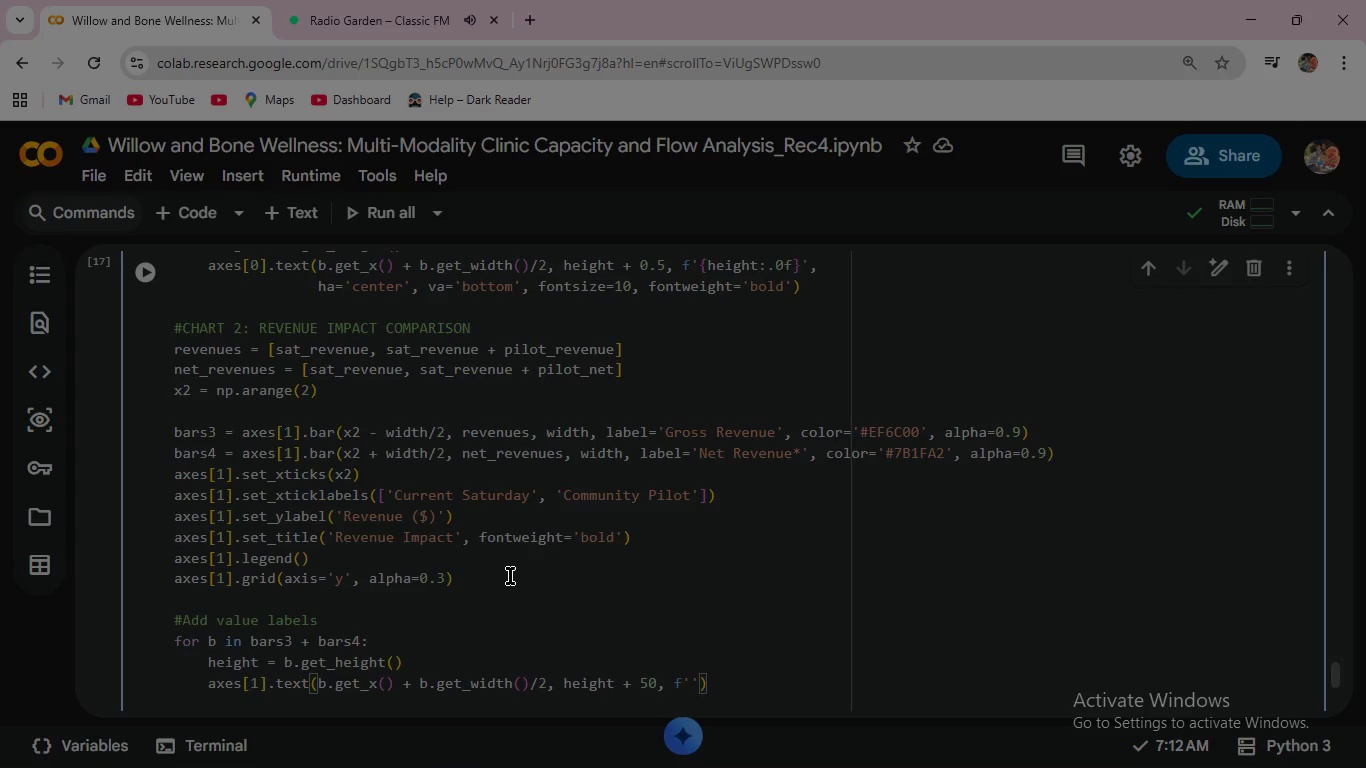 
type(${height:,.0f)
 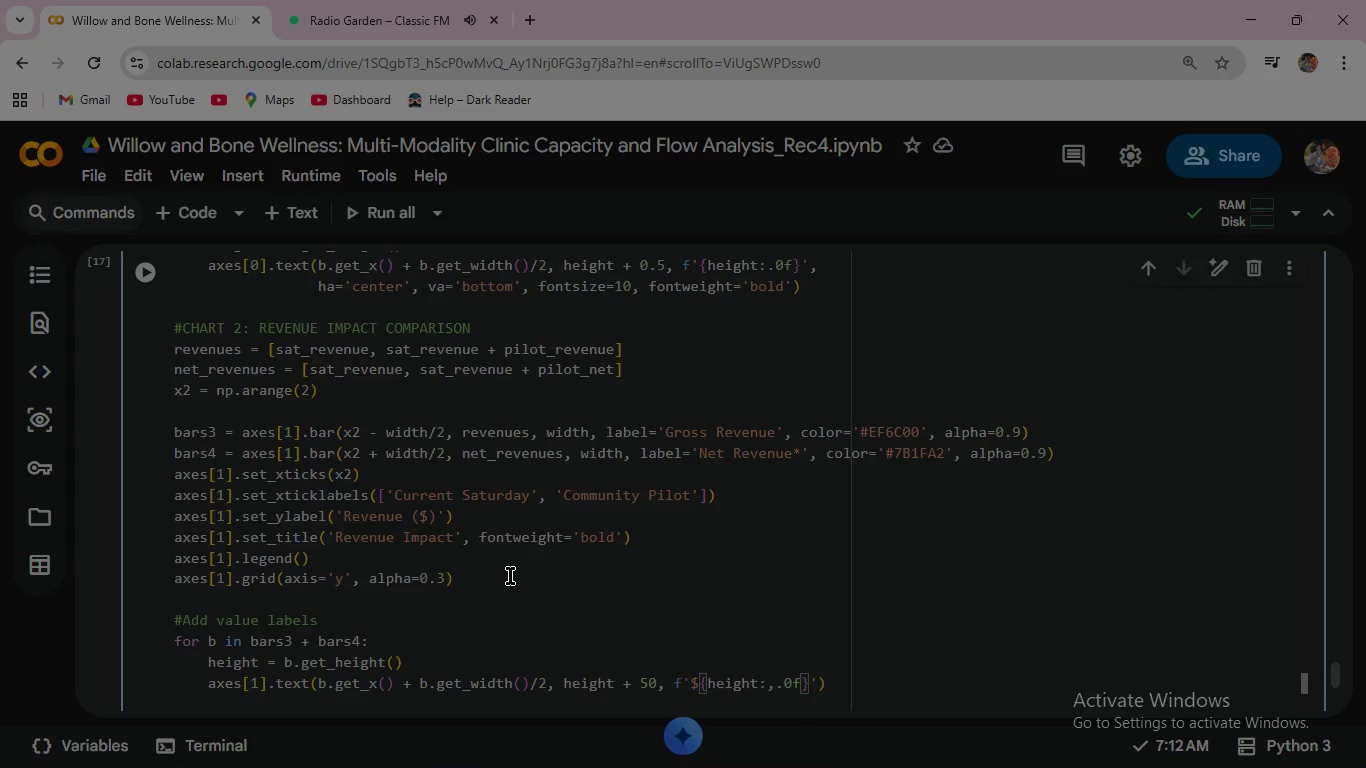 
key(ArrowRight)
 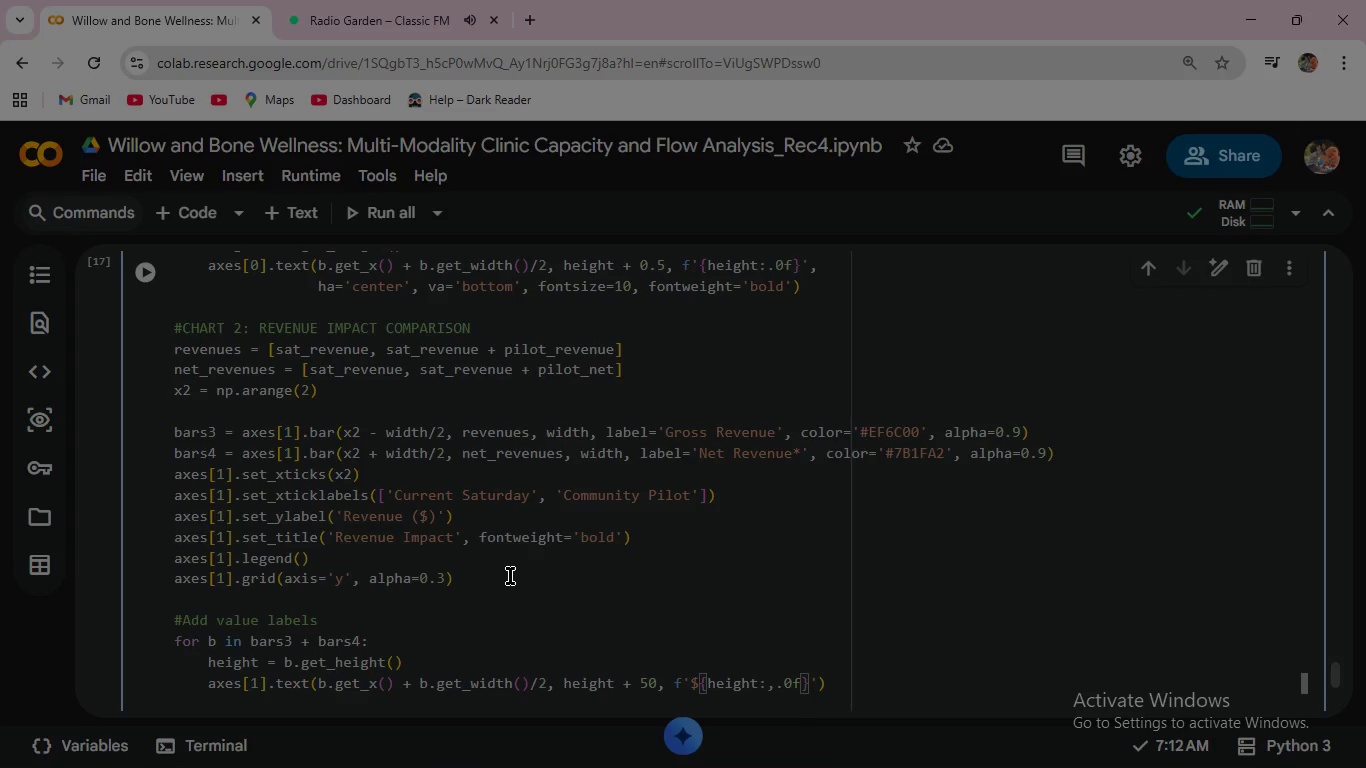 
key(ArrowRight)
 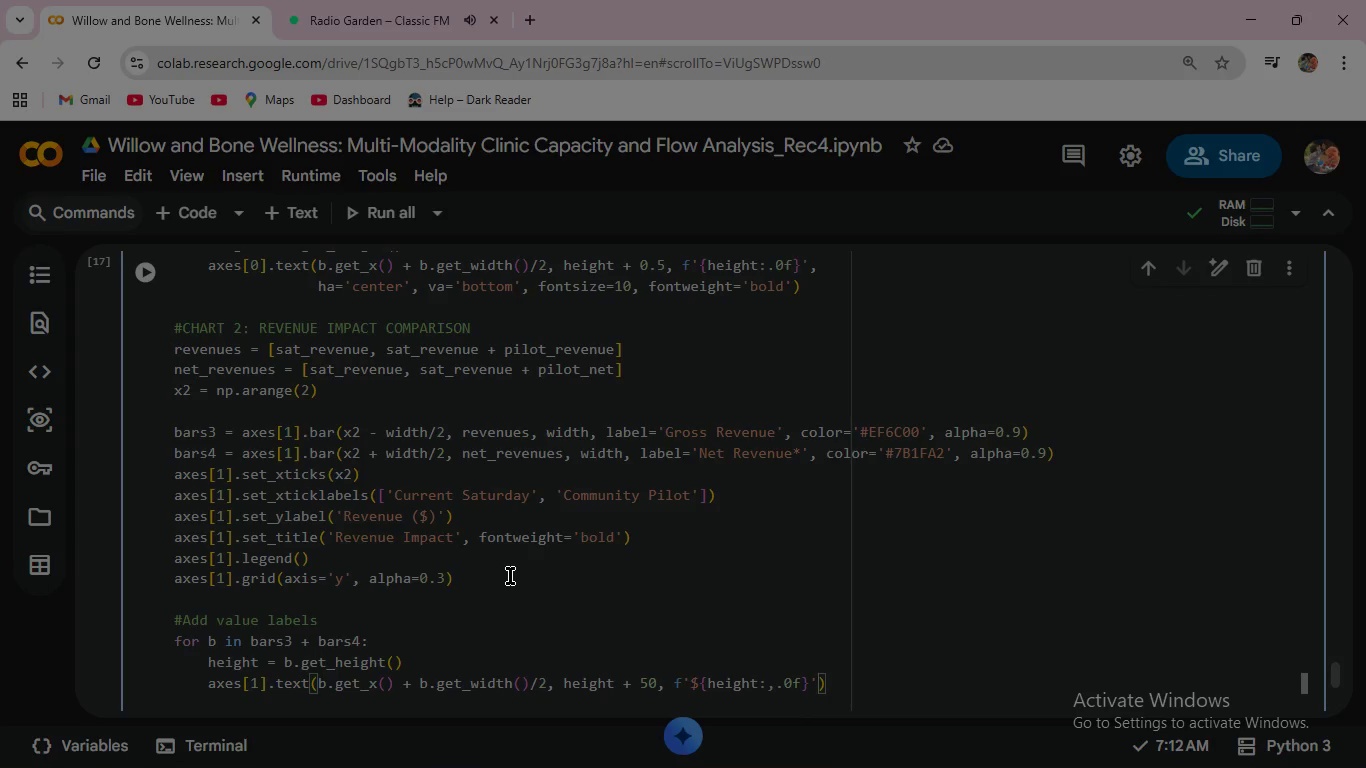 
key(Comma)
 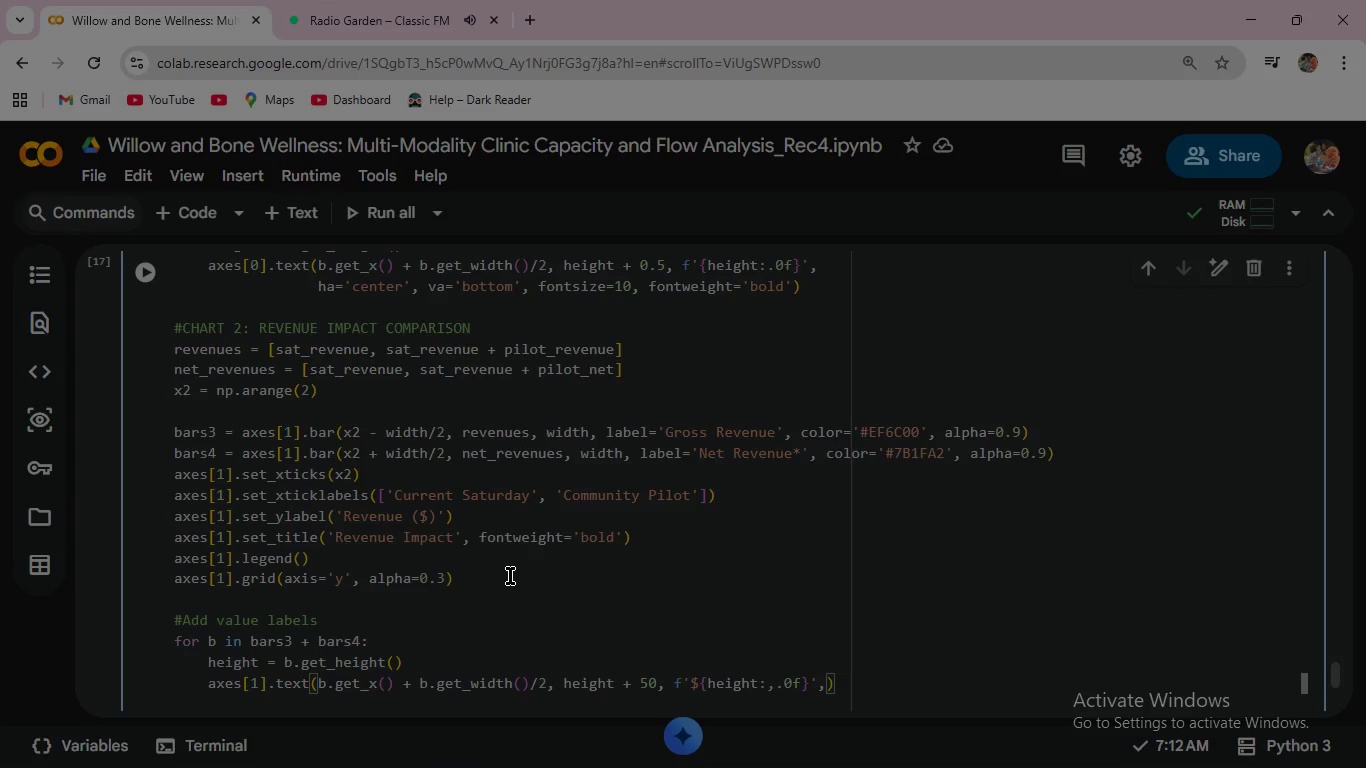 
key(Enter)
 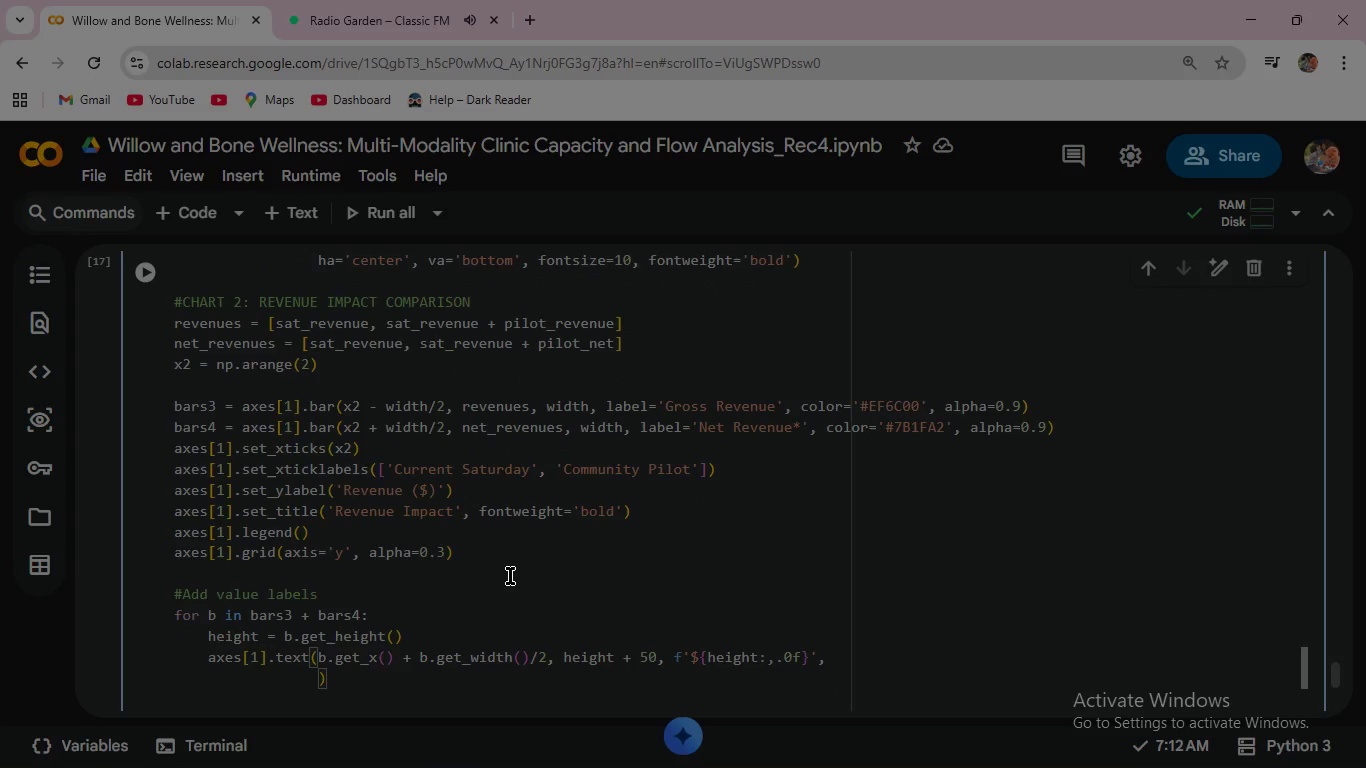 
type(ha='center)
 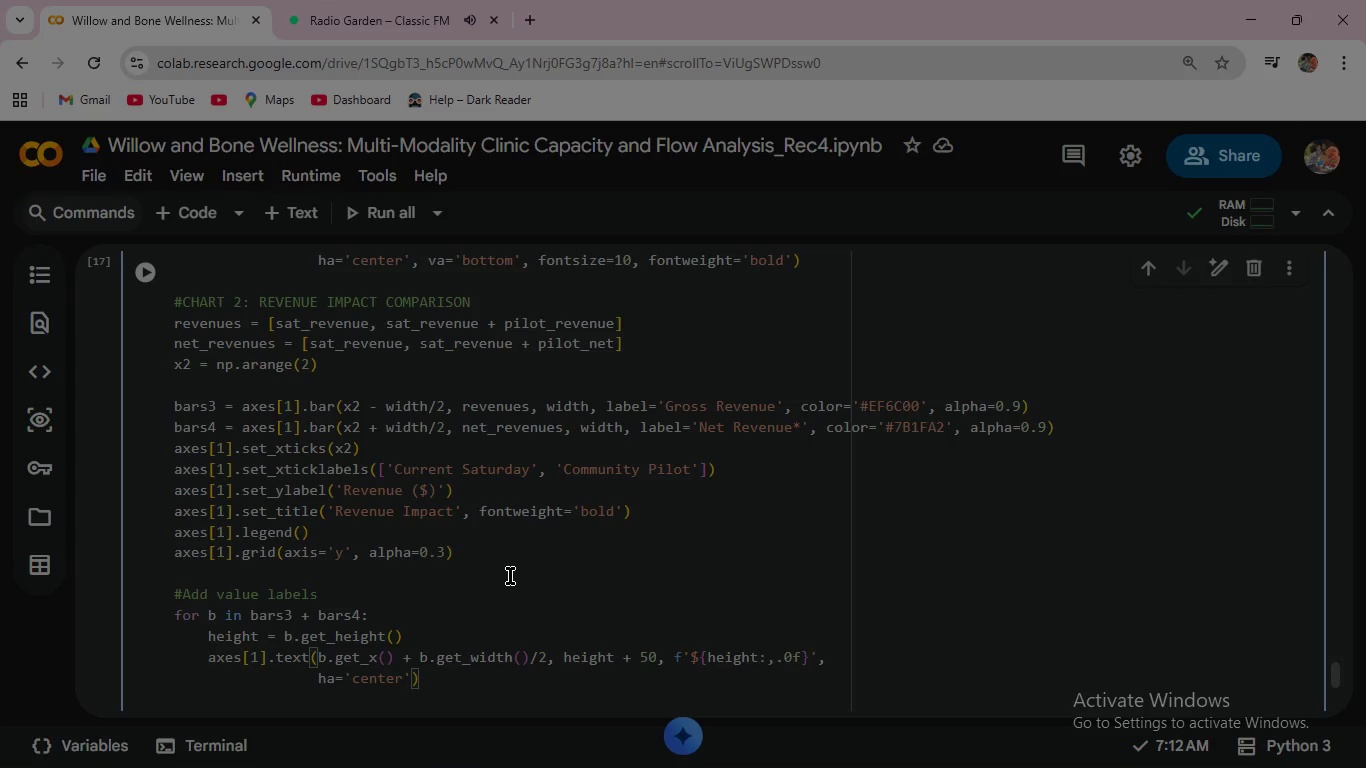 
key(ArrowRight)
 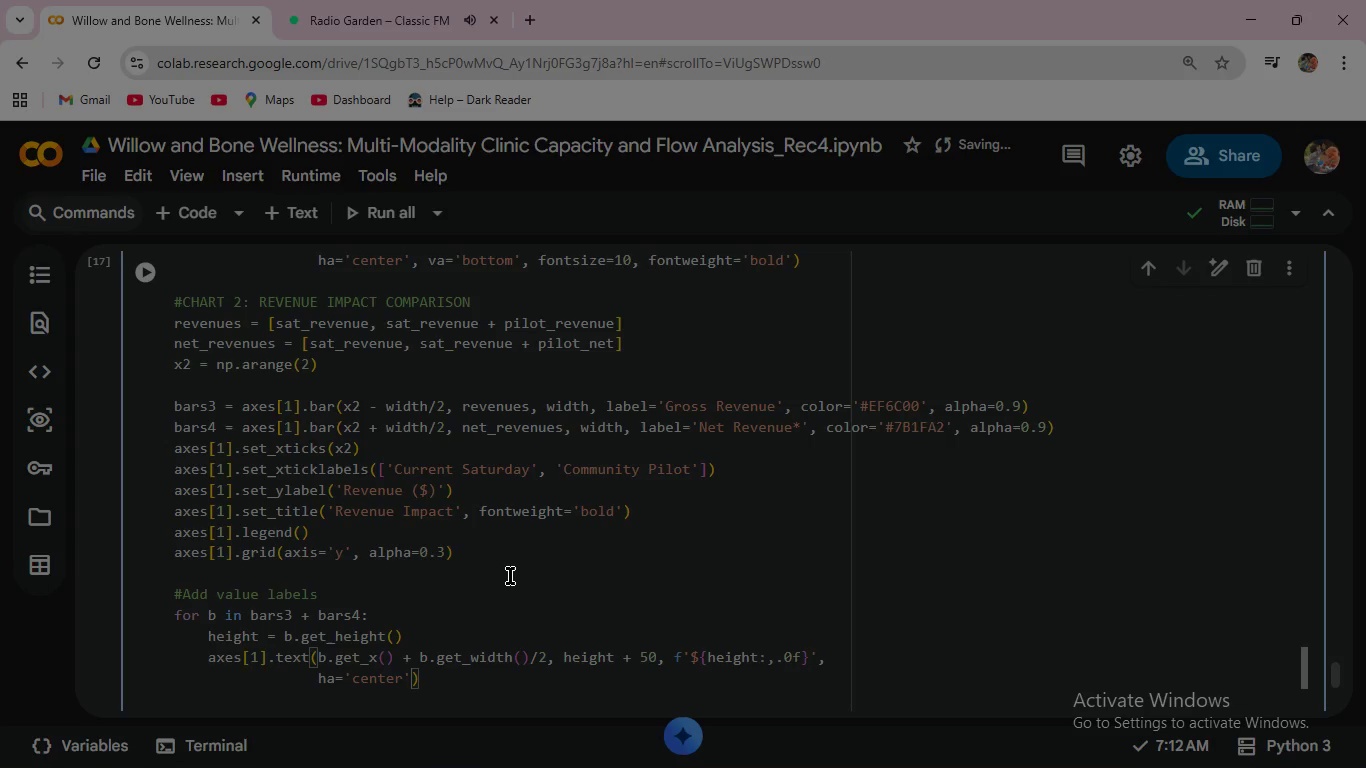 
type(, va='bottom)
 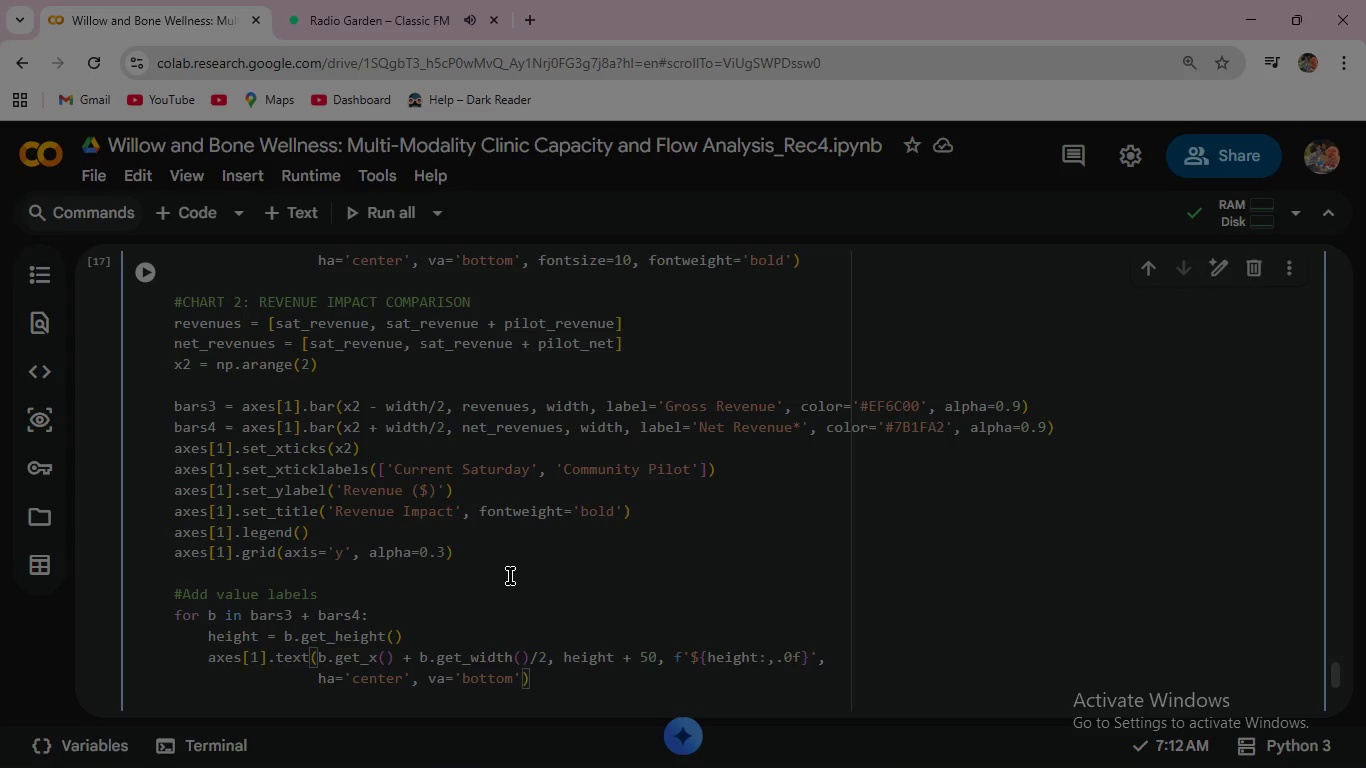 
key(ArrowRight)
 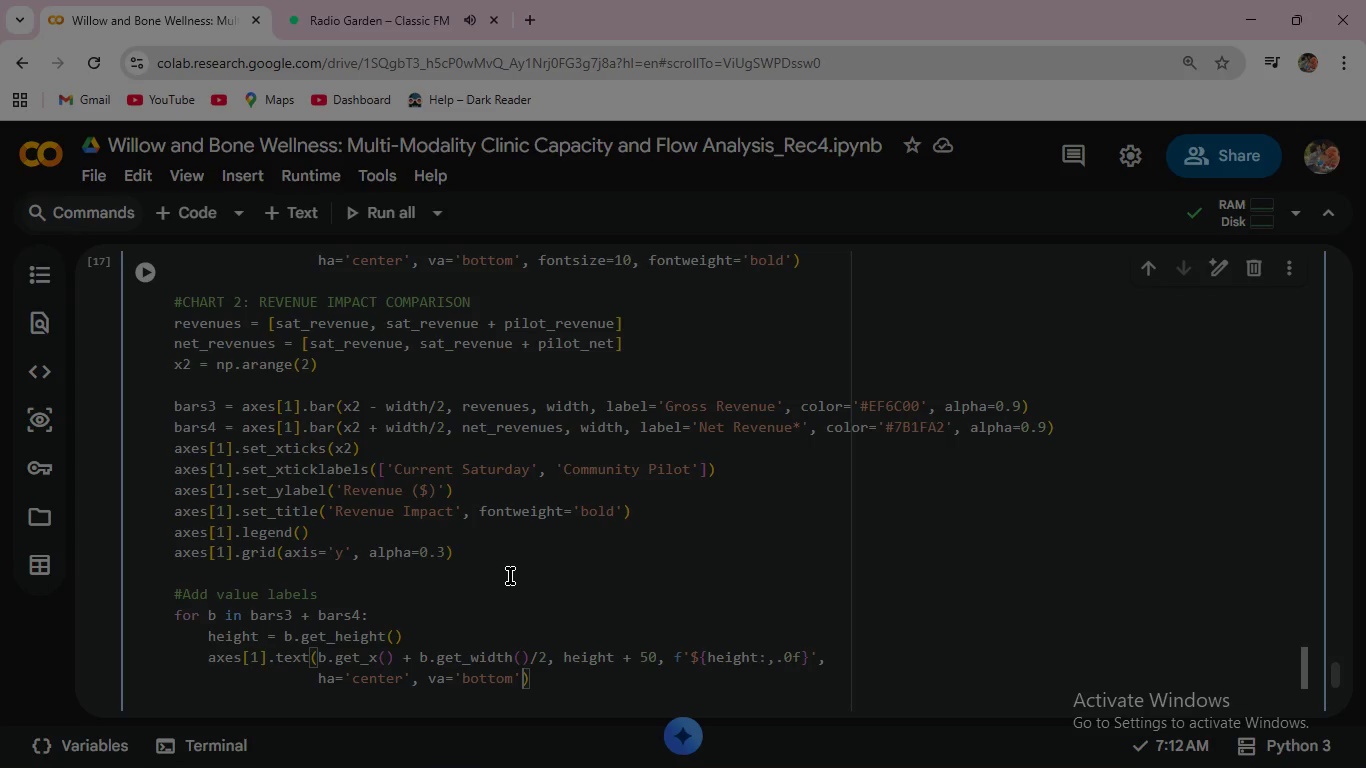 
key(Comma)
 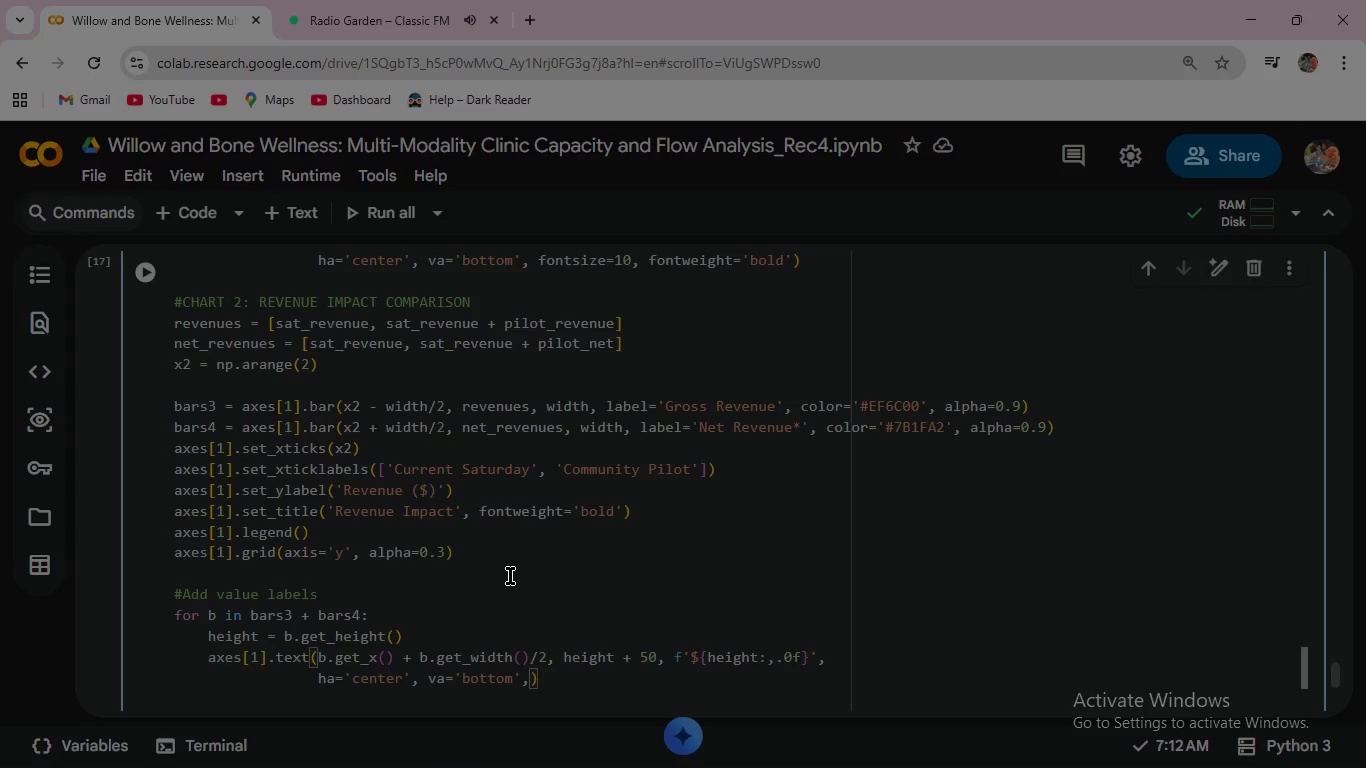 
wait(5.17)
 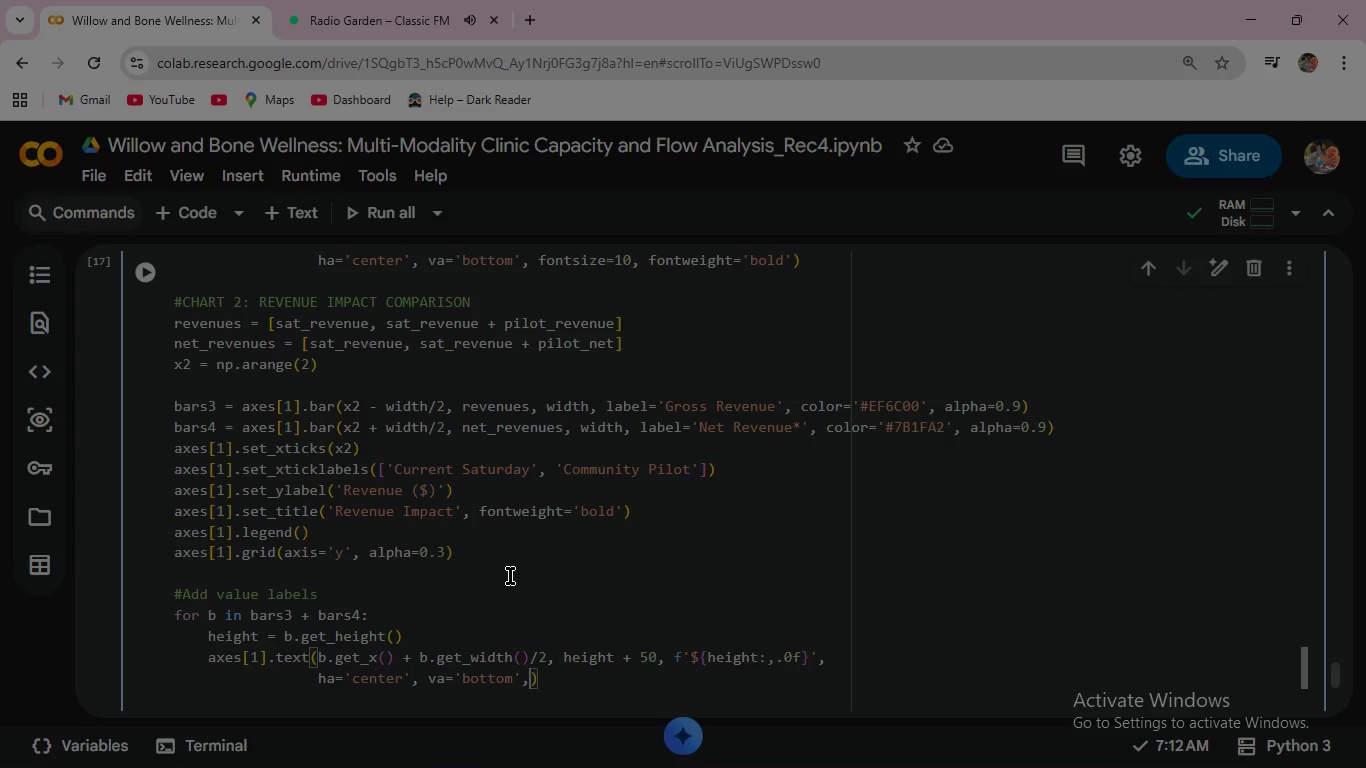 
type( fontsize=10, fontweigth)
key(Backspace)
key(Backspace)
 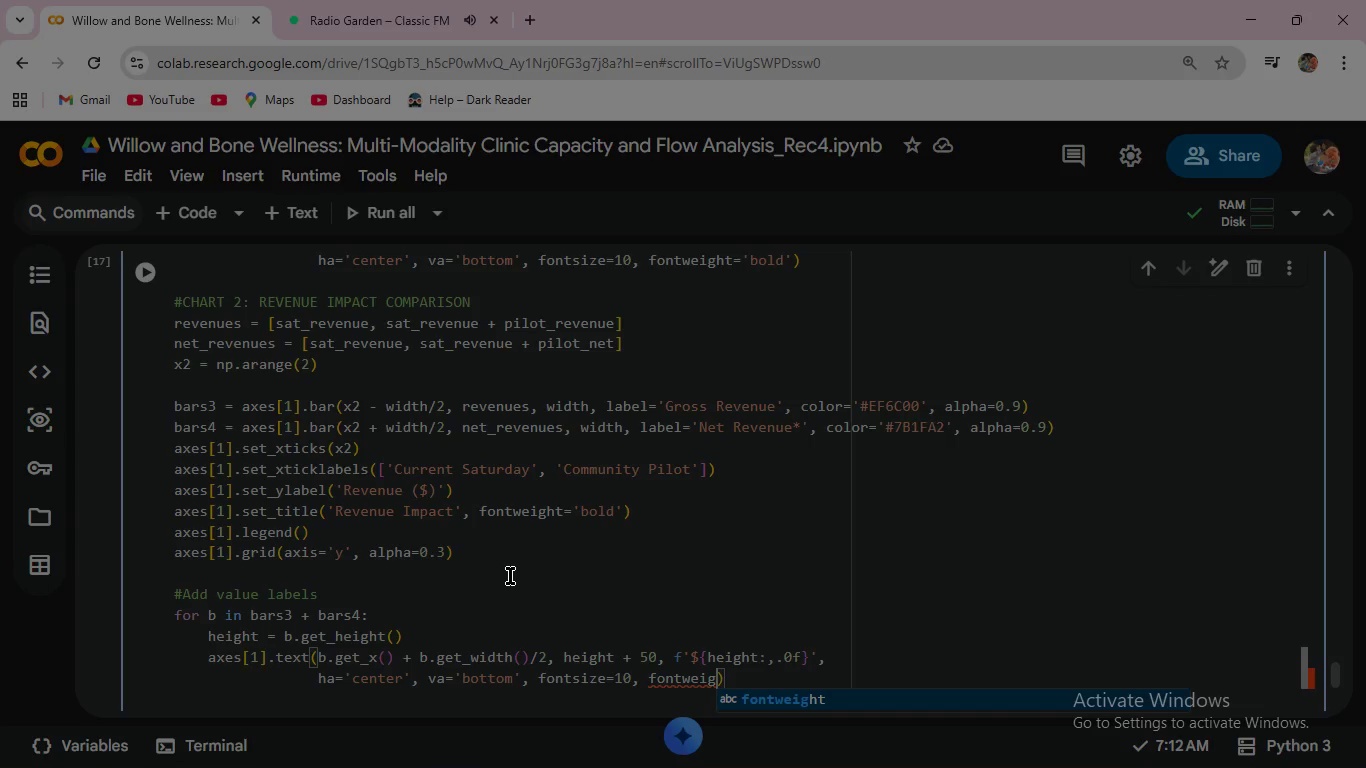 
key(Enter)
 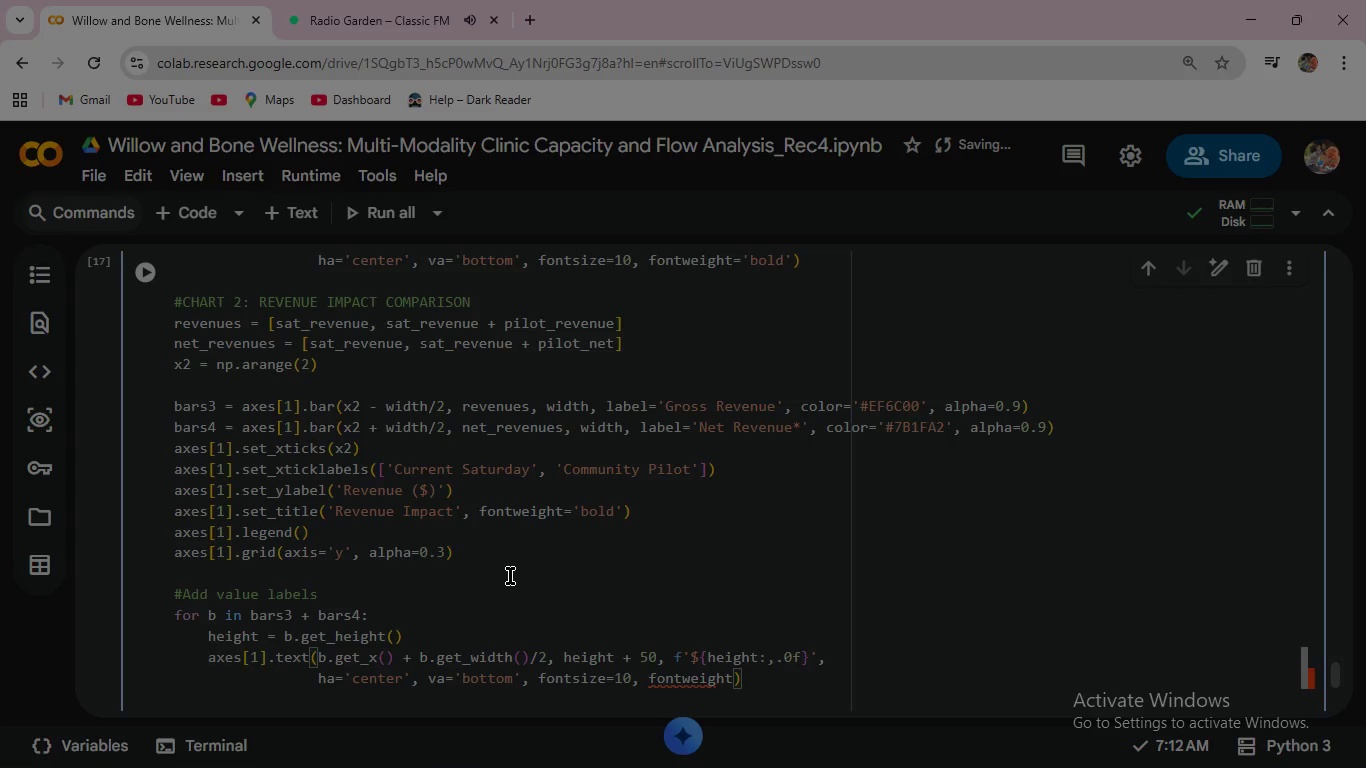 
type(='bold)
 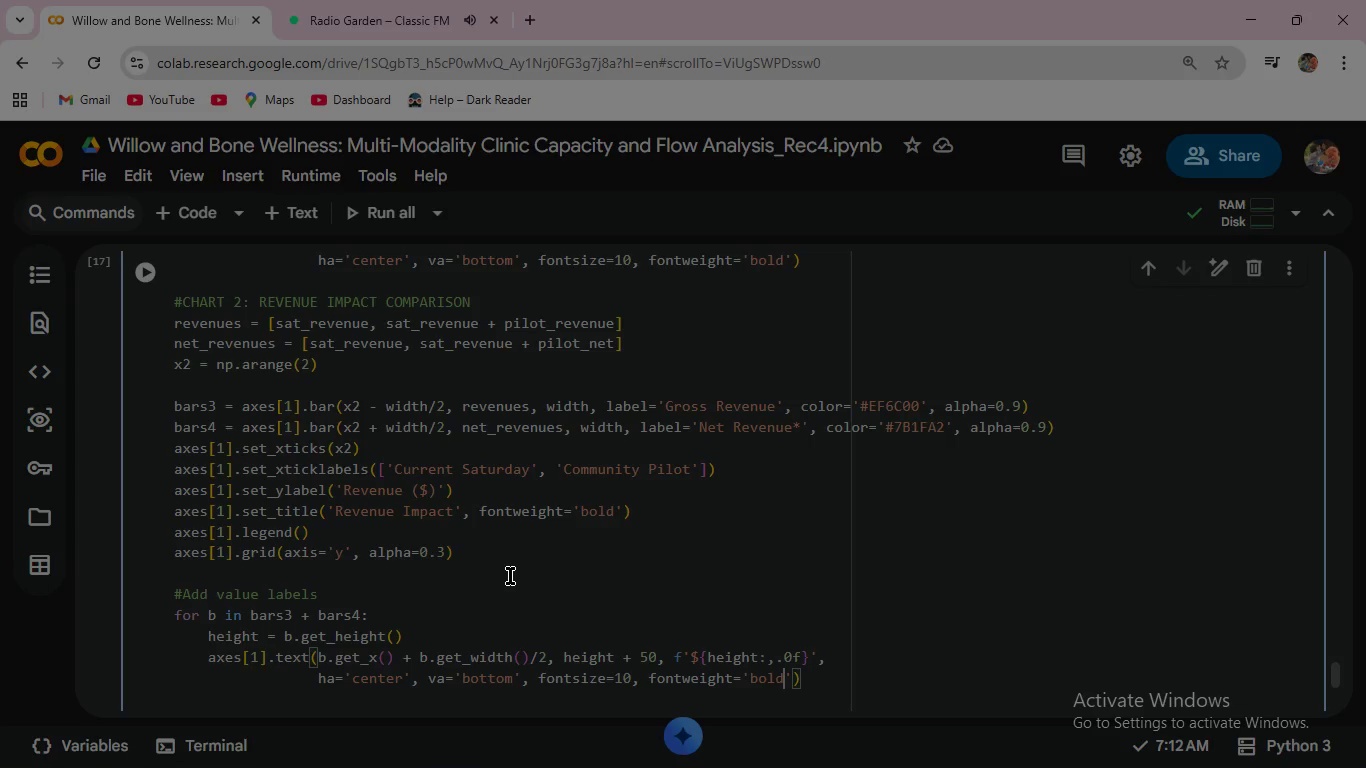 
wait(10.22)
 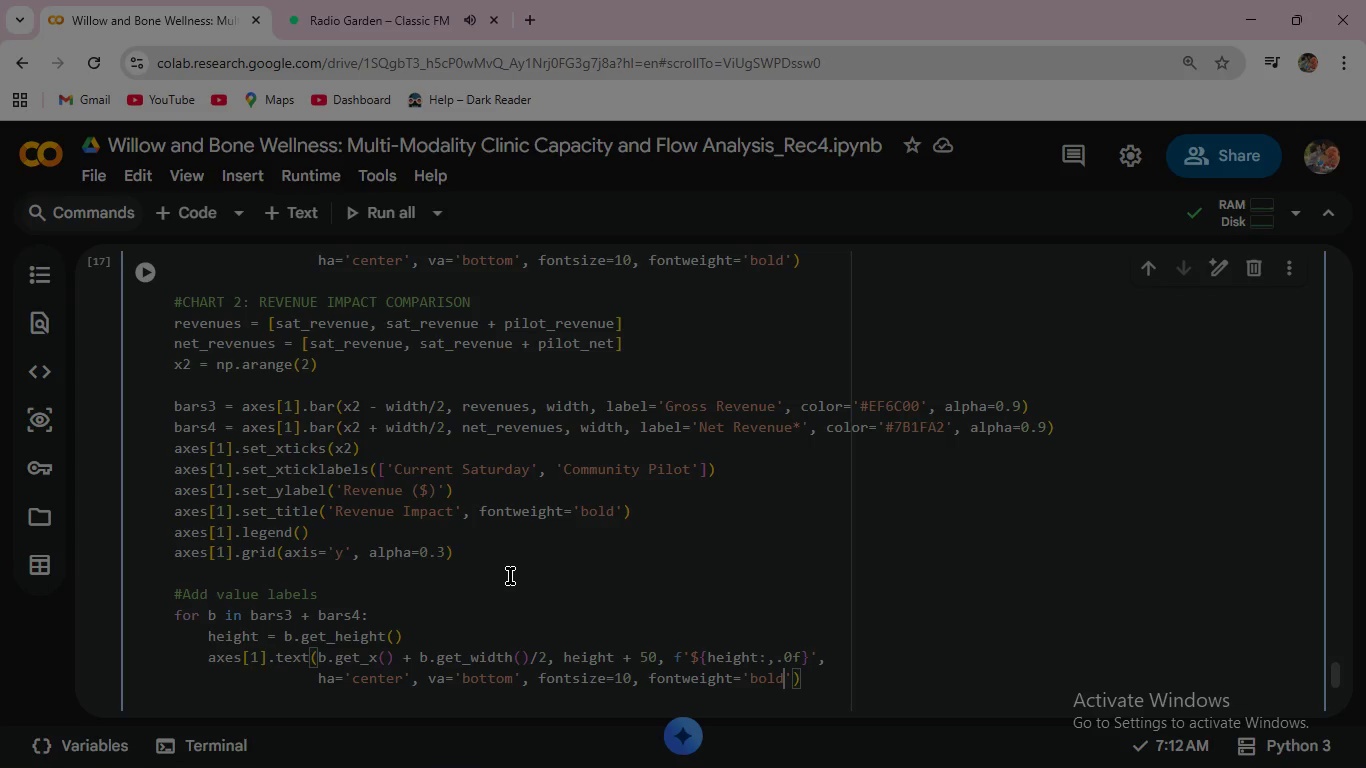 
left_click([831, 682])
 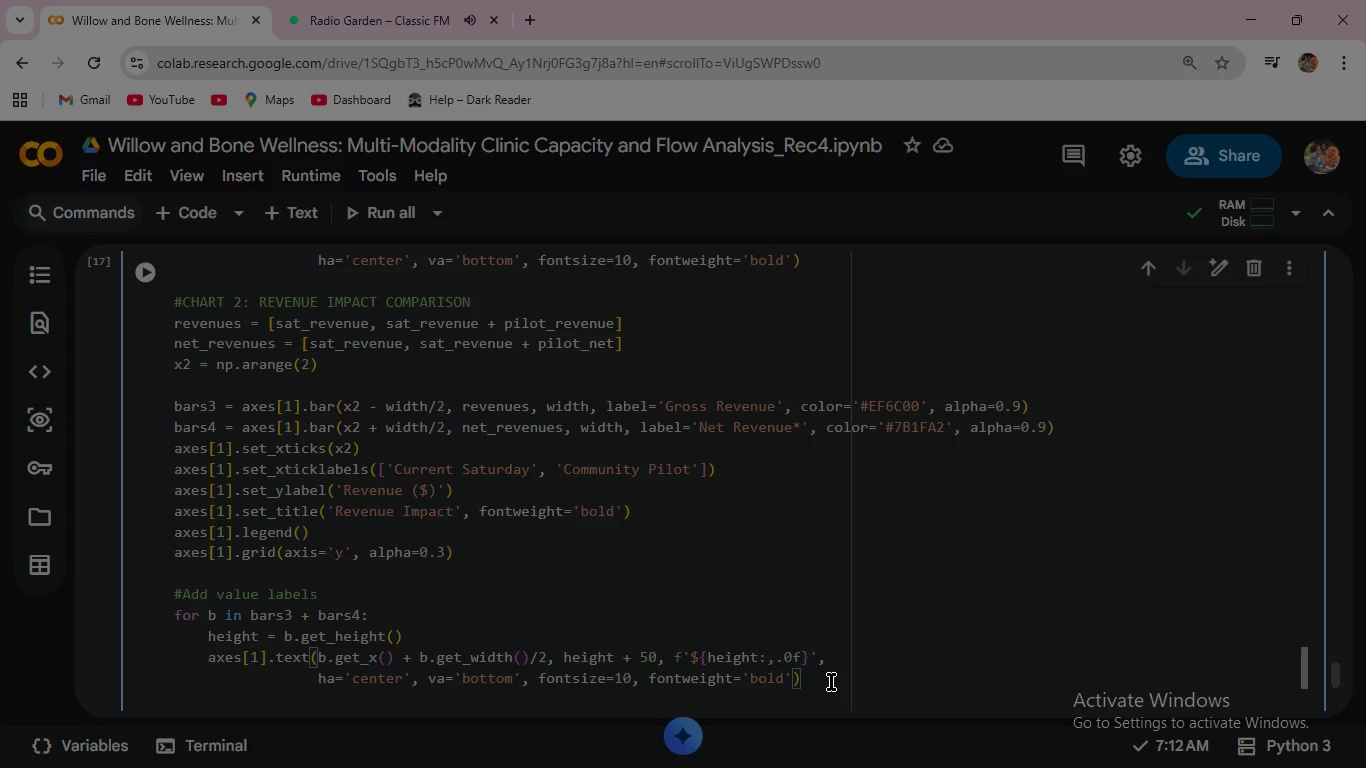 
key(Enter)
 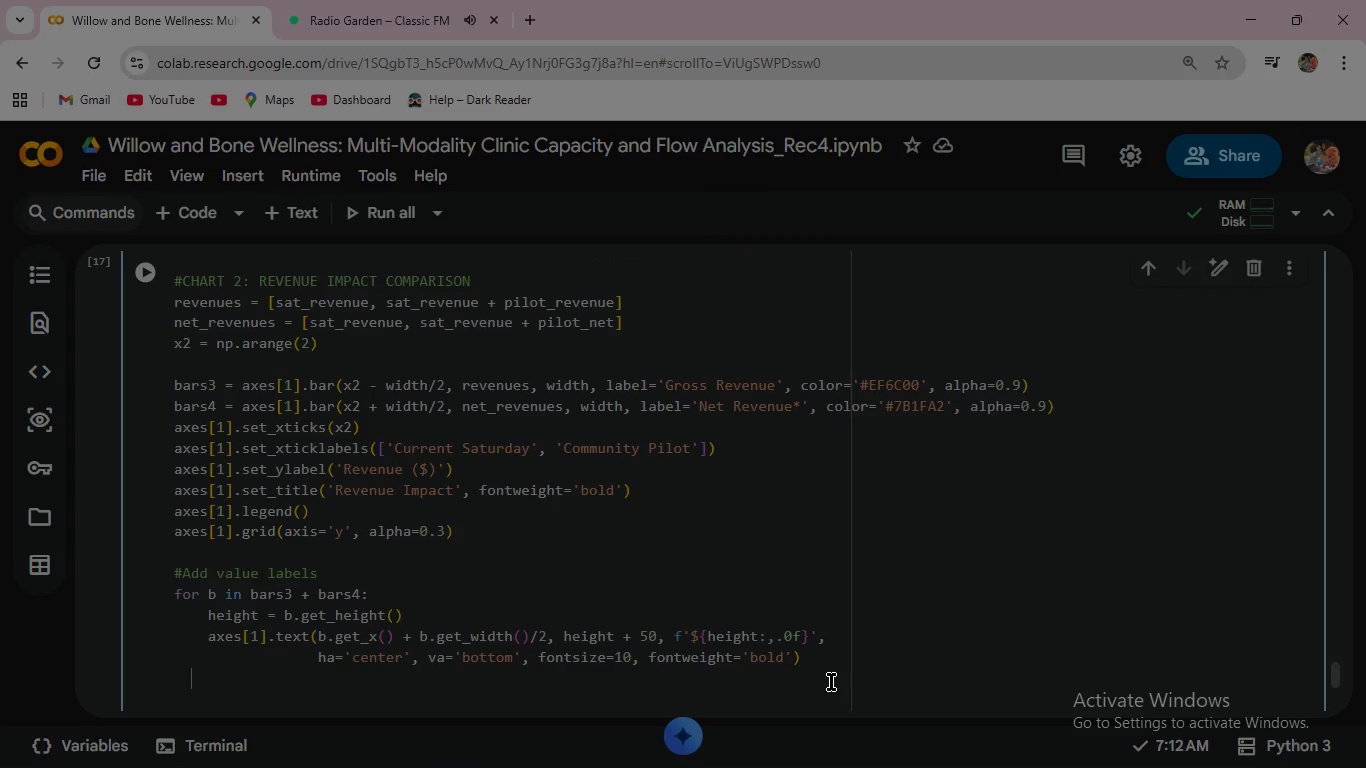 
key(Backspace)
key(Backspace)
type(plt.subtitle('Community Acupun)
 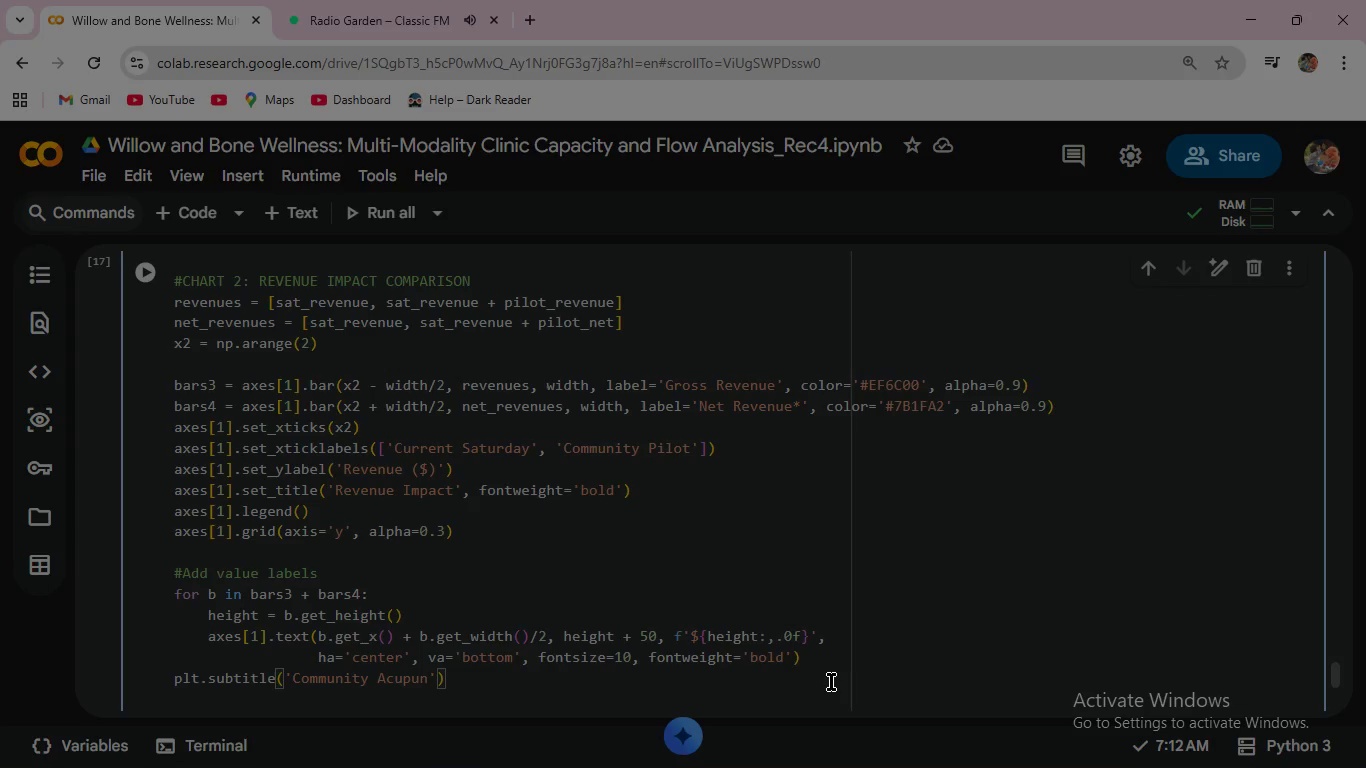 
type(cture Pilot:)
 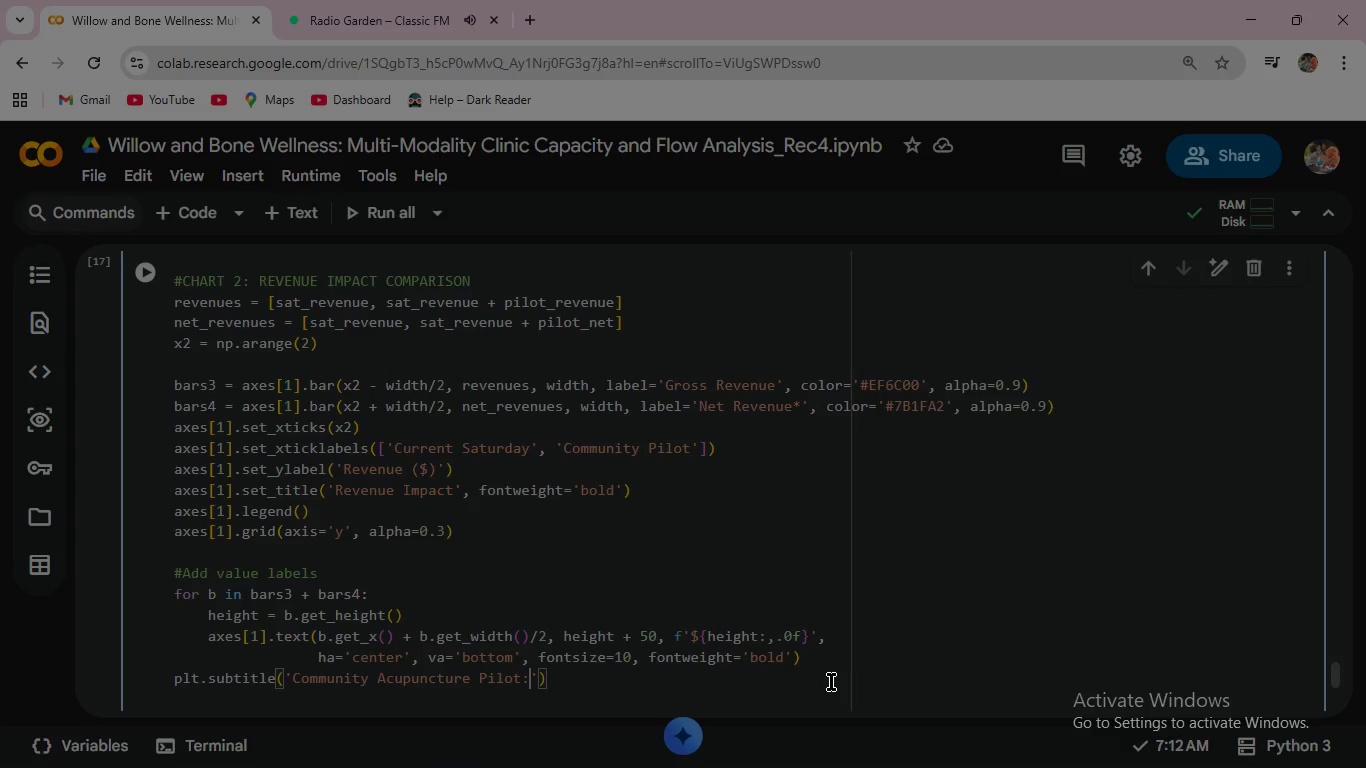 
type( Impact Visualization)
 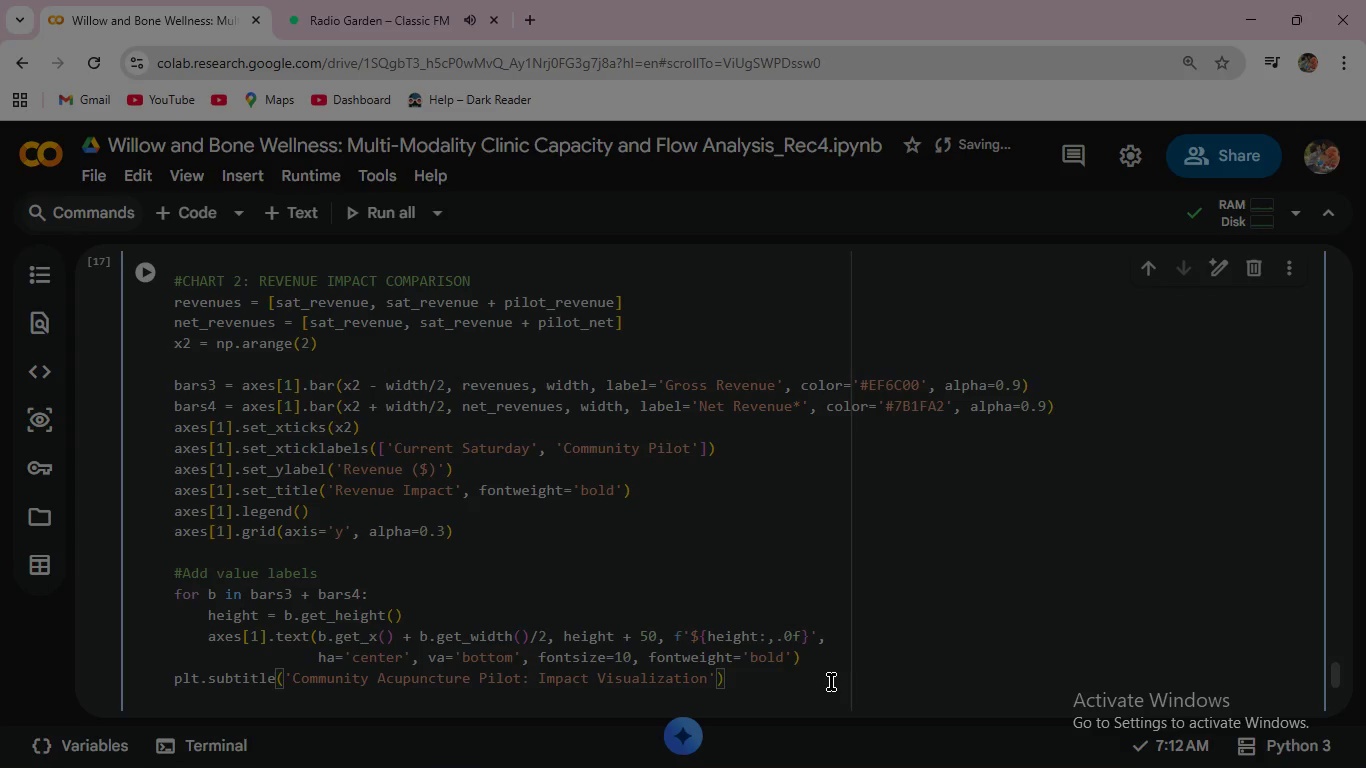 
key(ArrowRight)
 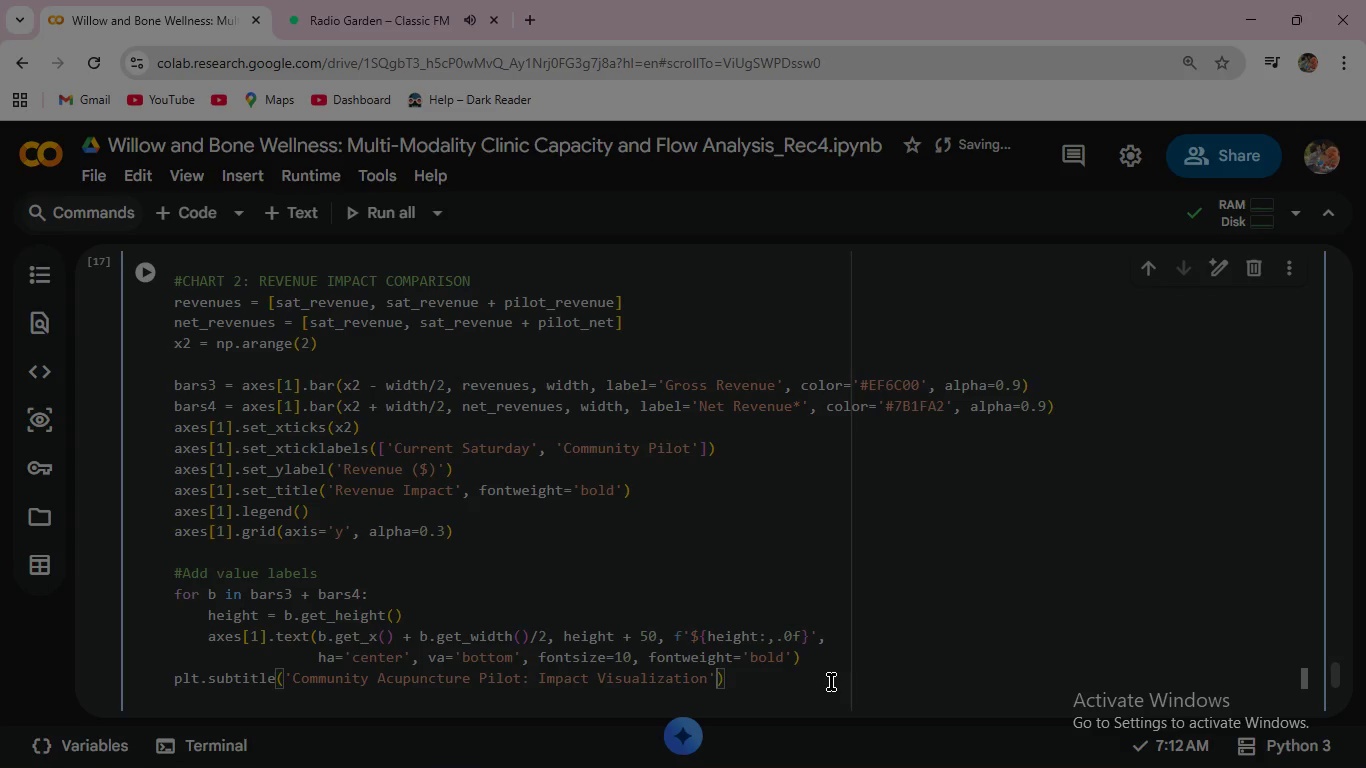 
type(, fotsize=14. fp)
key(Backspace)
type(ontweight)
 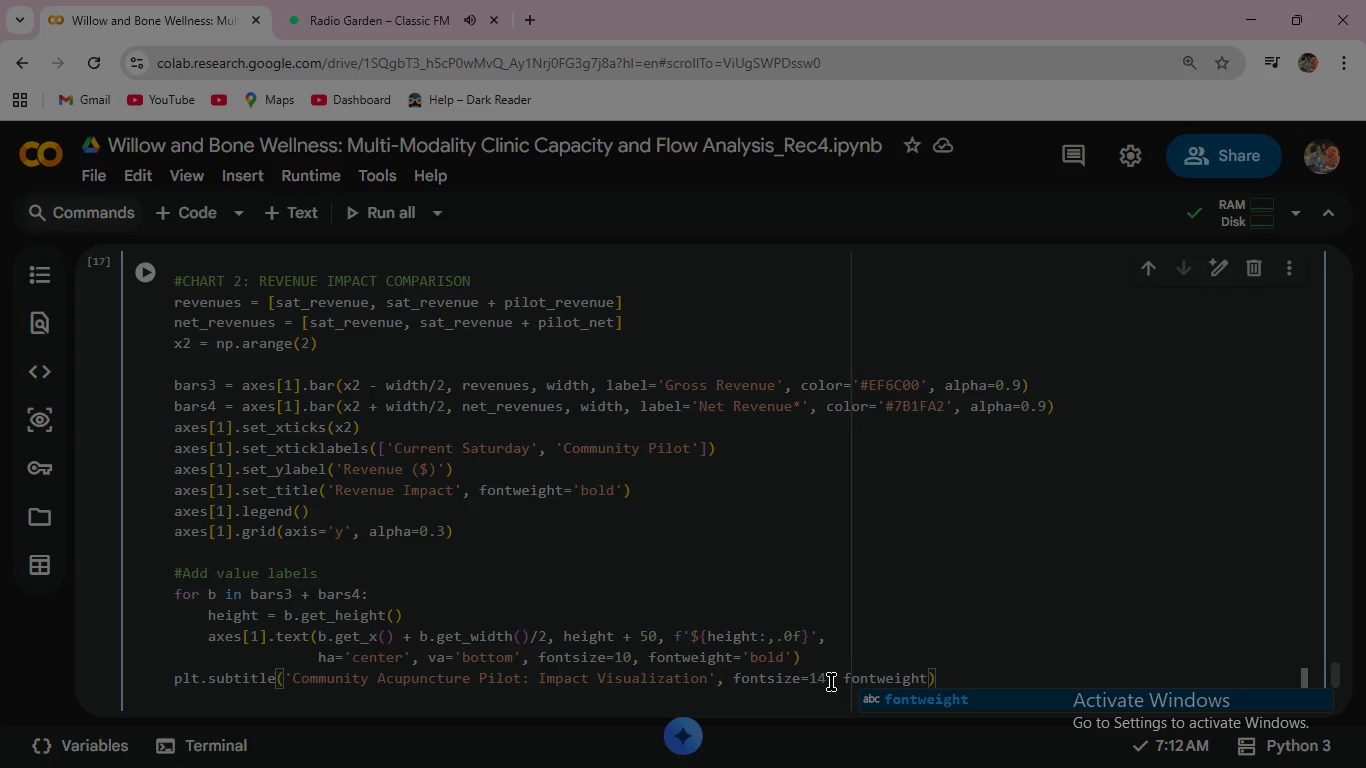 
key(Enter)
 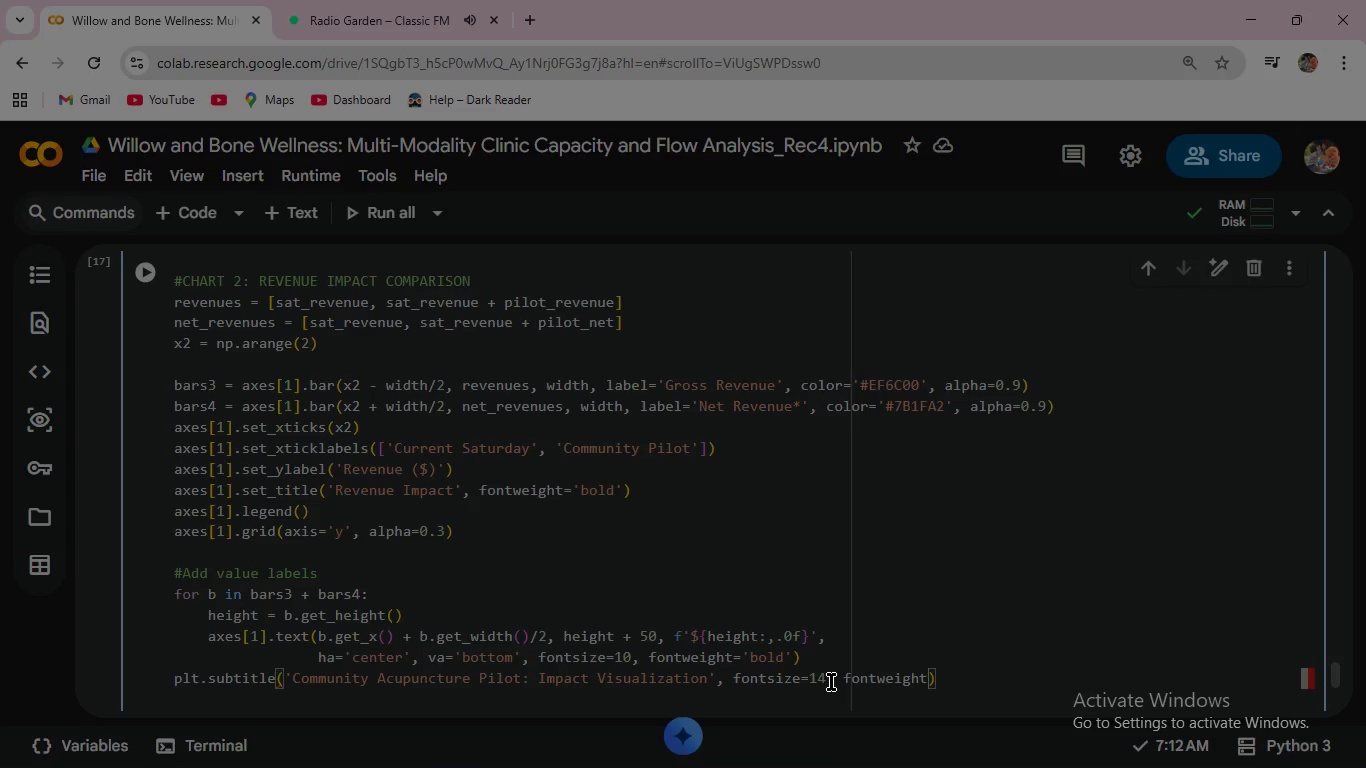 
type(='bold)
 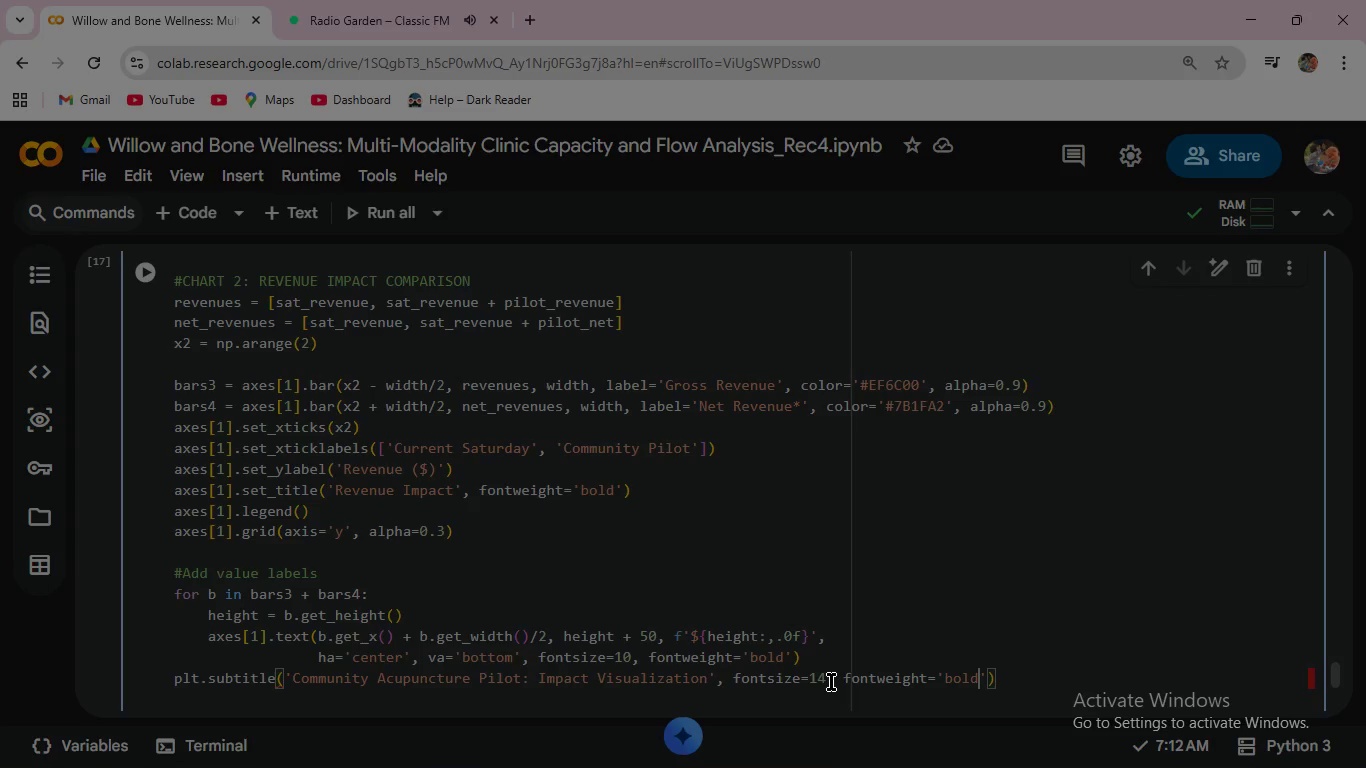 
key(ArrowRight)
 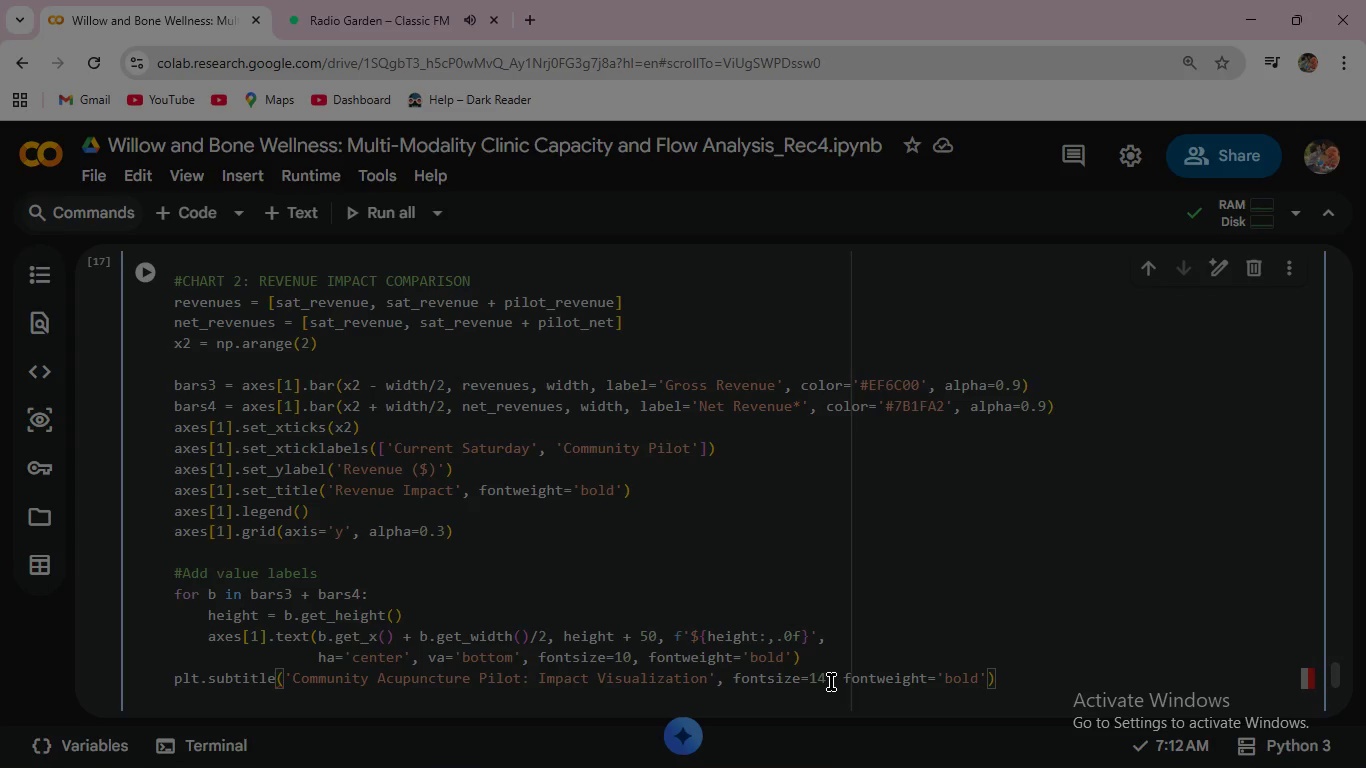 
type(, y=1.02)
 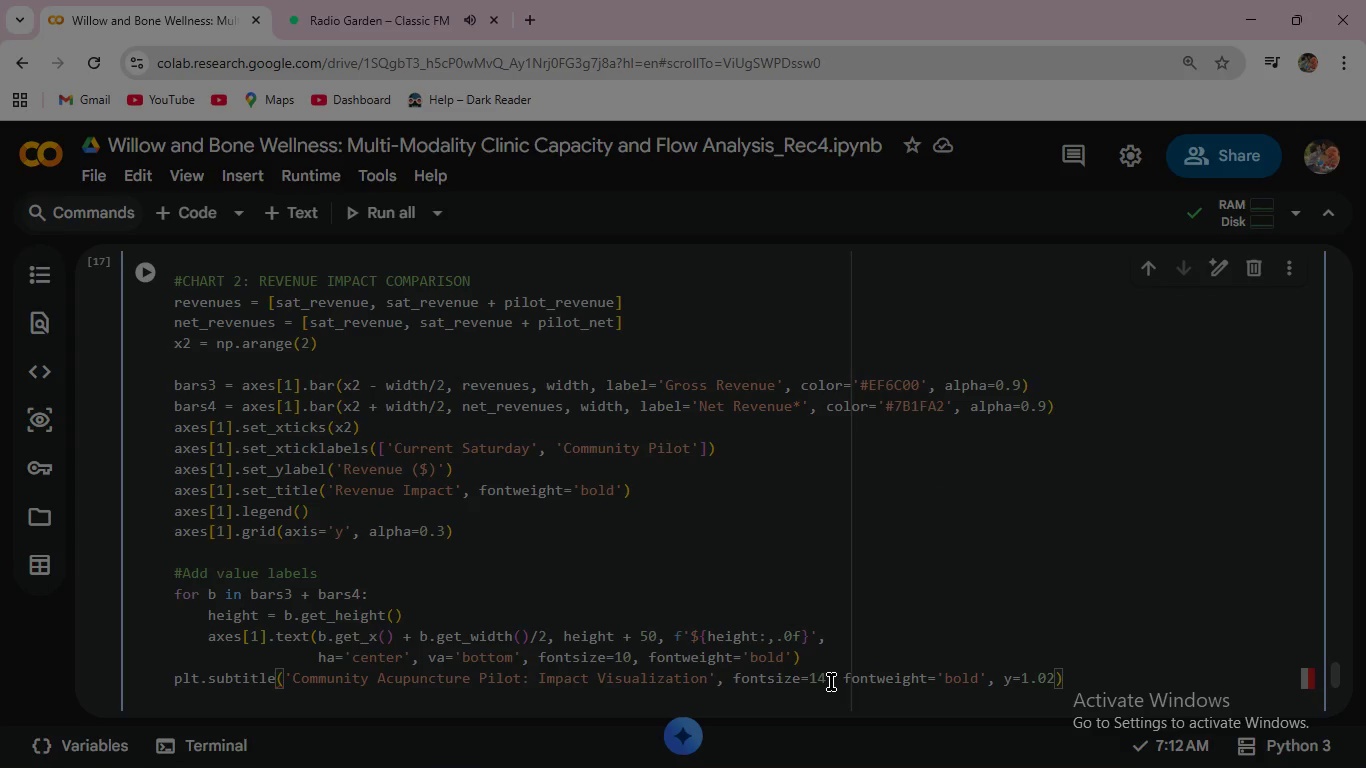 
wait(5.22)
 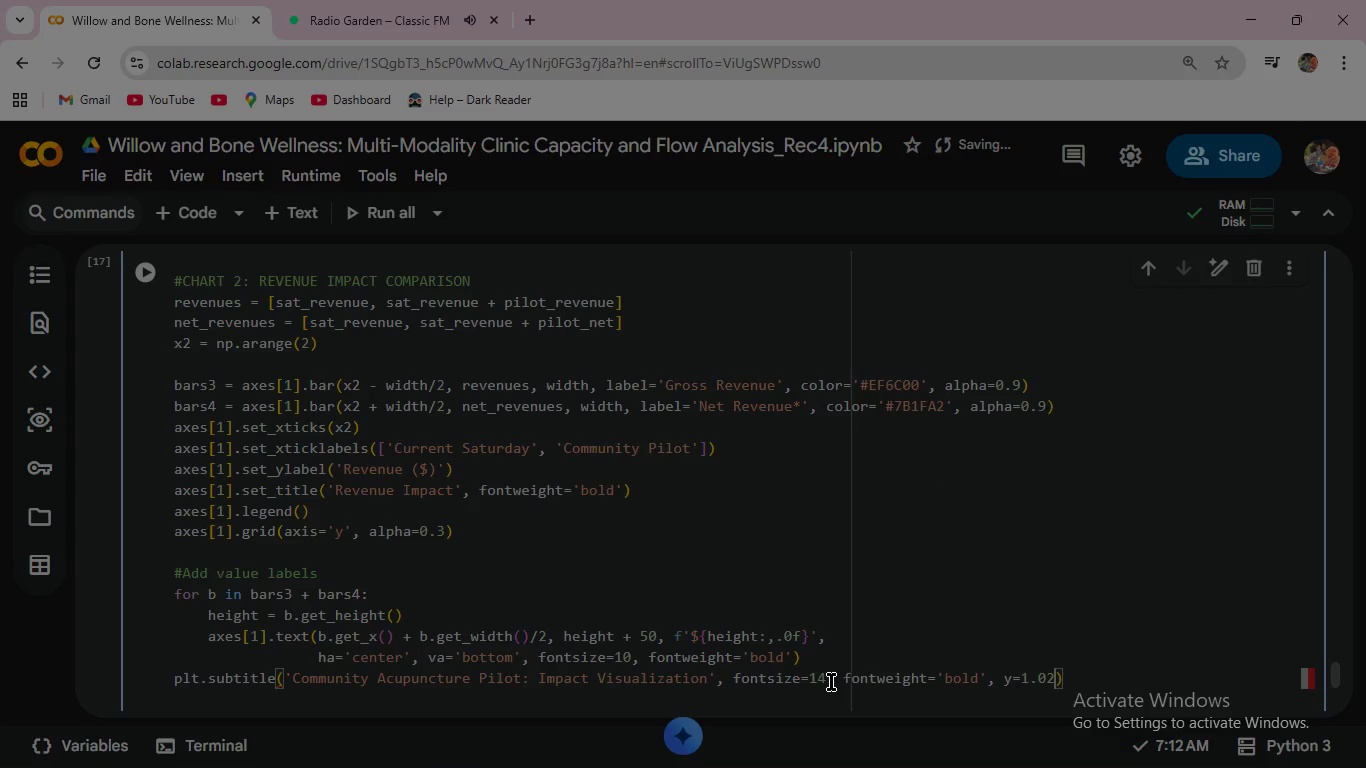 
key(ArrowRight)
 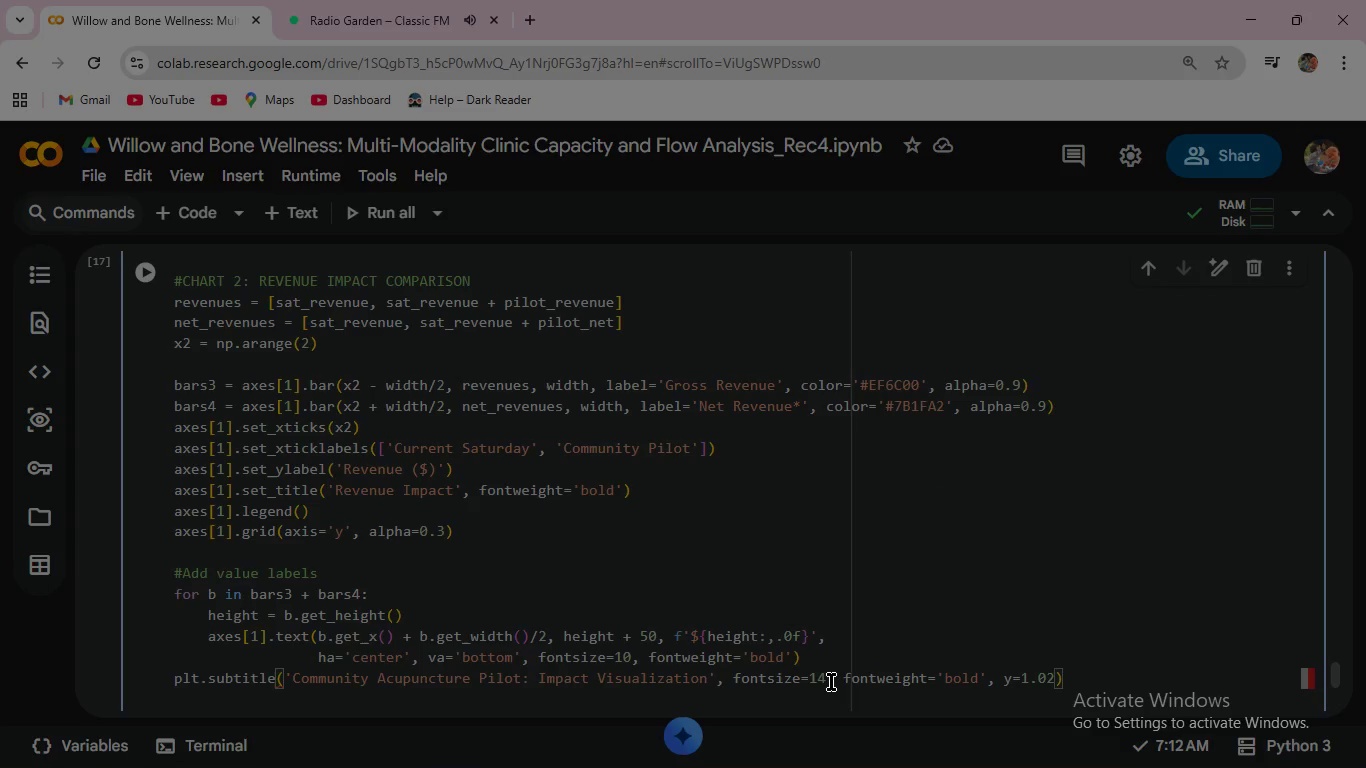 
key(Enter)
 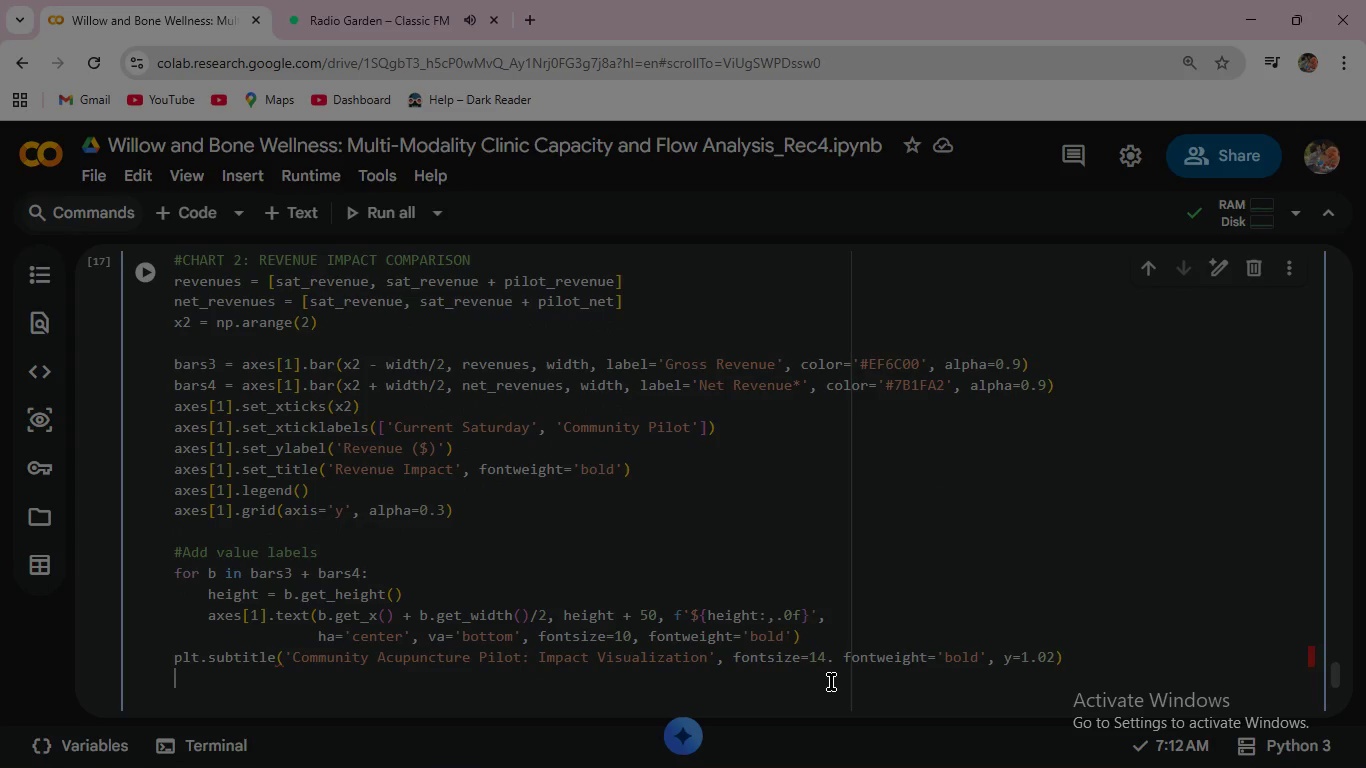 
type(plt.tight)
 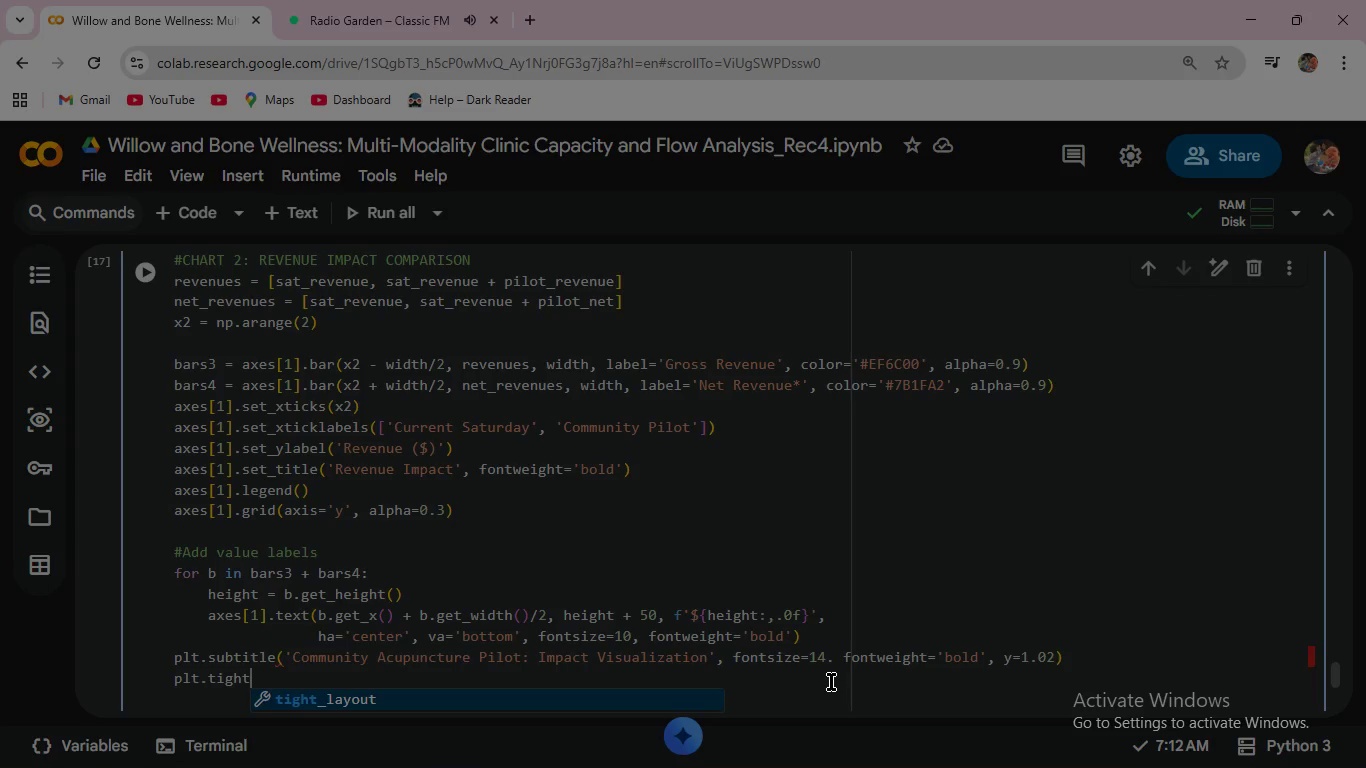 
key(Enter)
 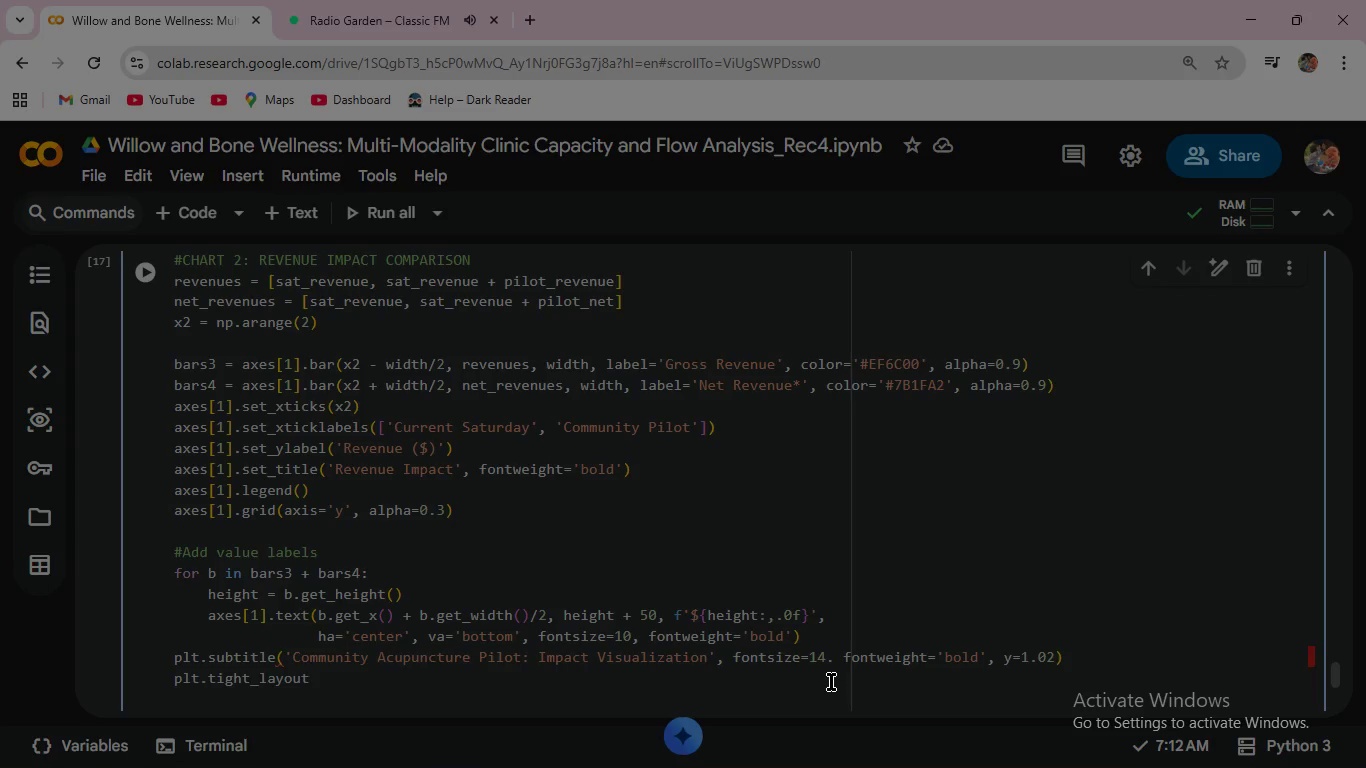 
key(Shift+9)
 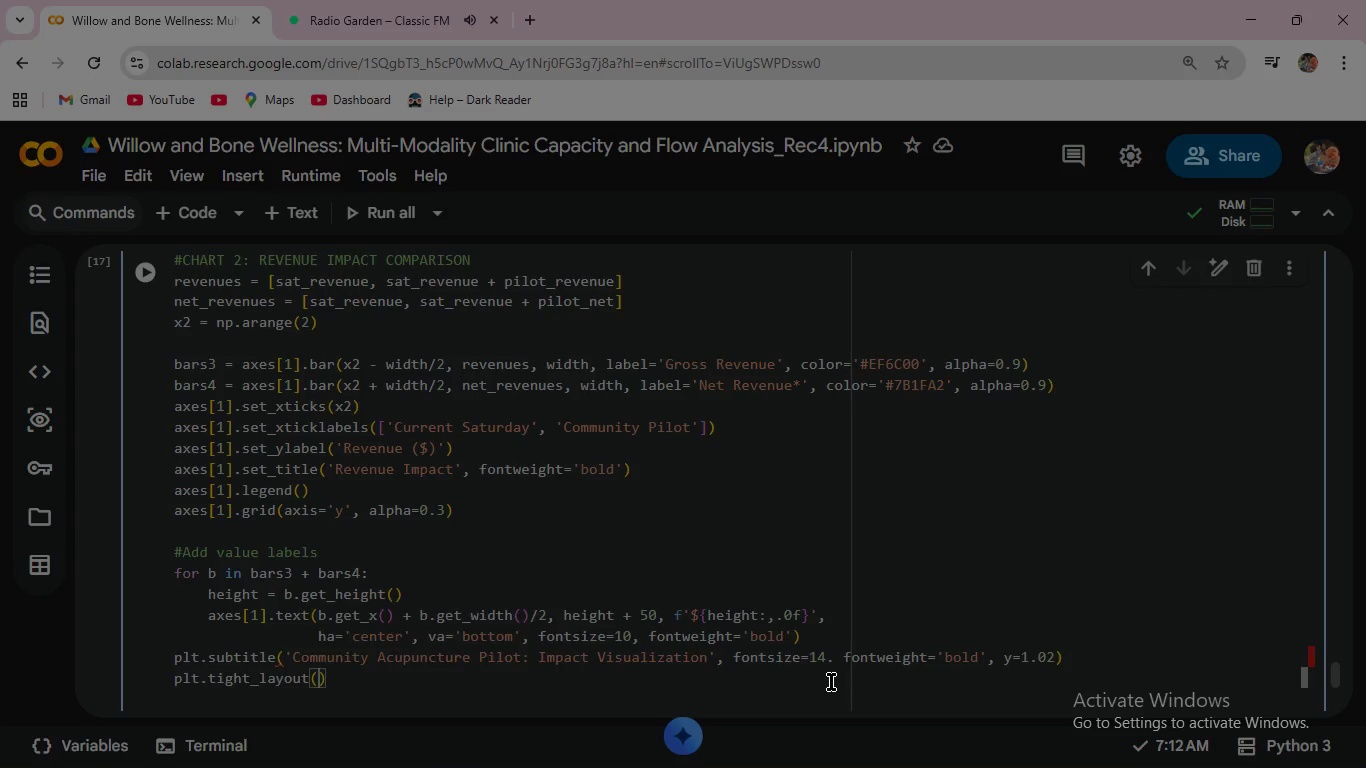 
key(ArrowRight)
 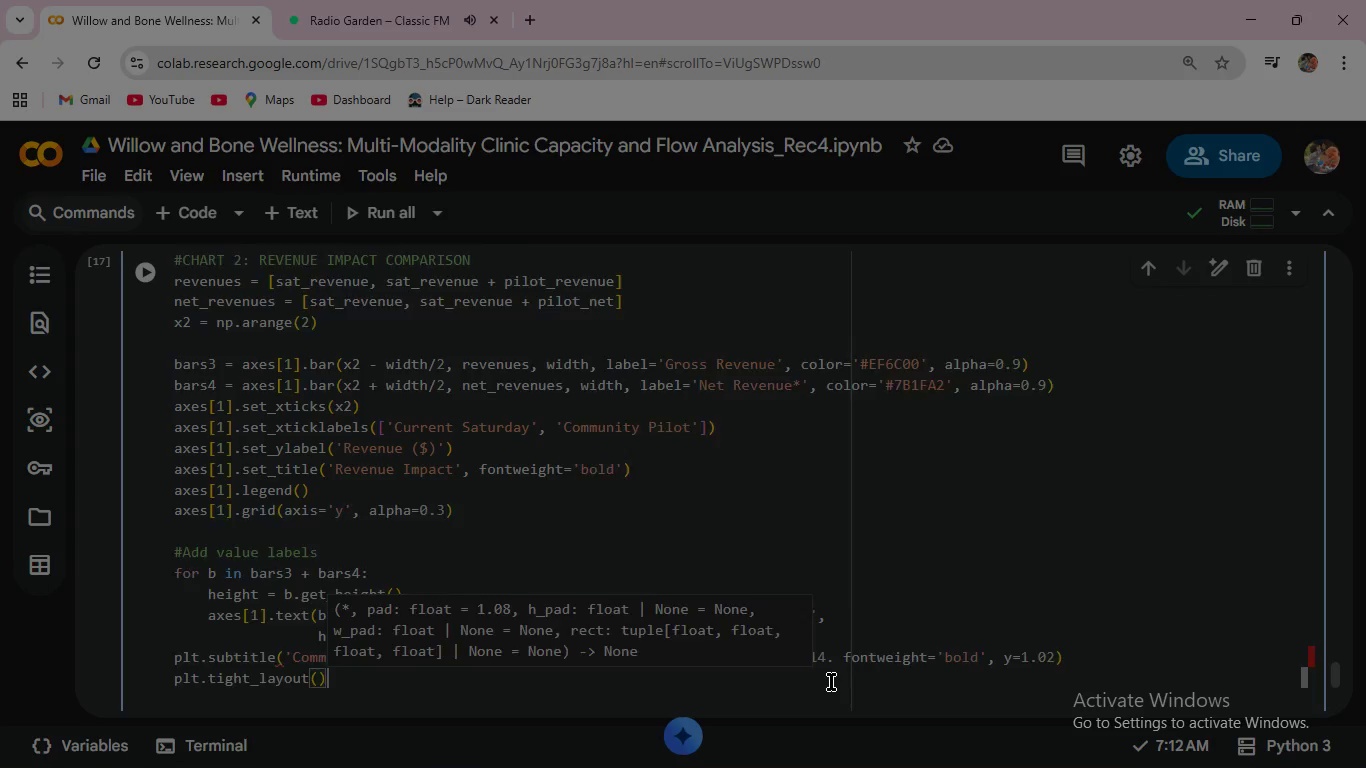 
key(Enter)
 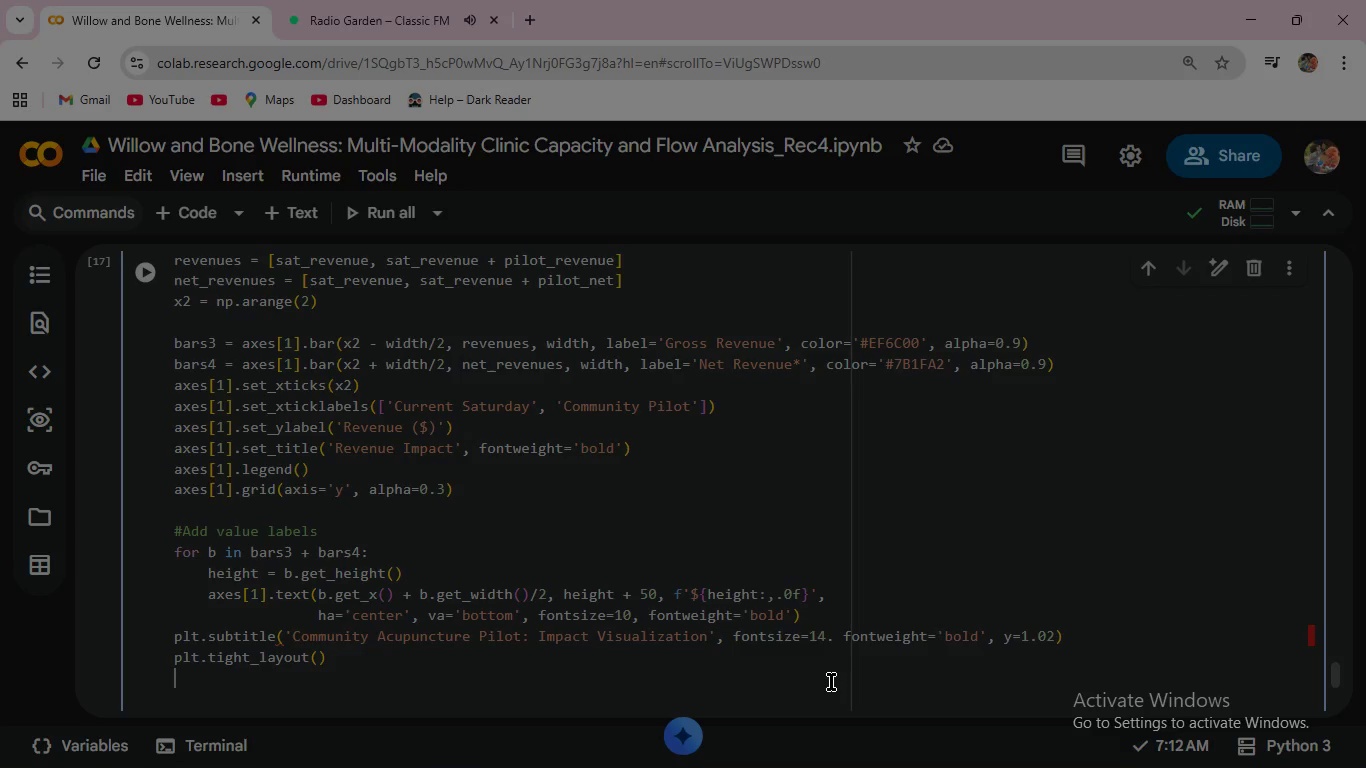 
type(plt.show()
 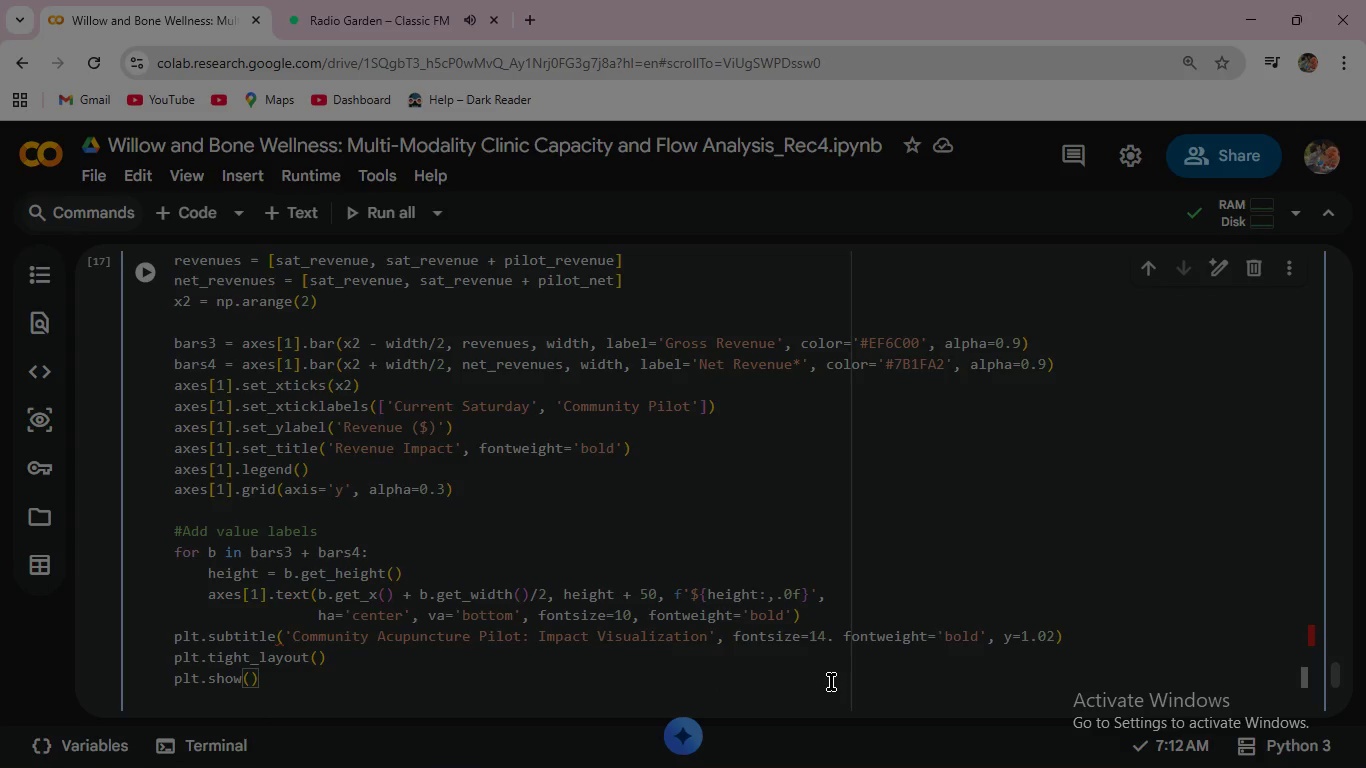 
key(ArrowRight)
 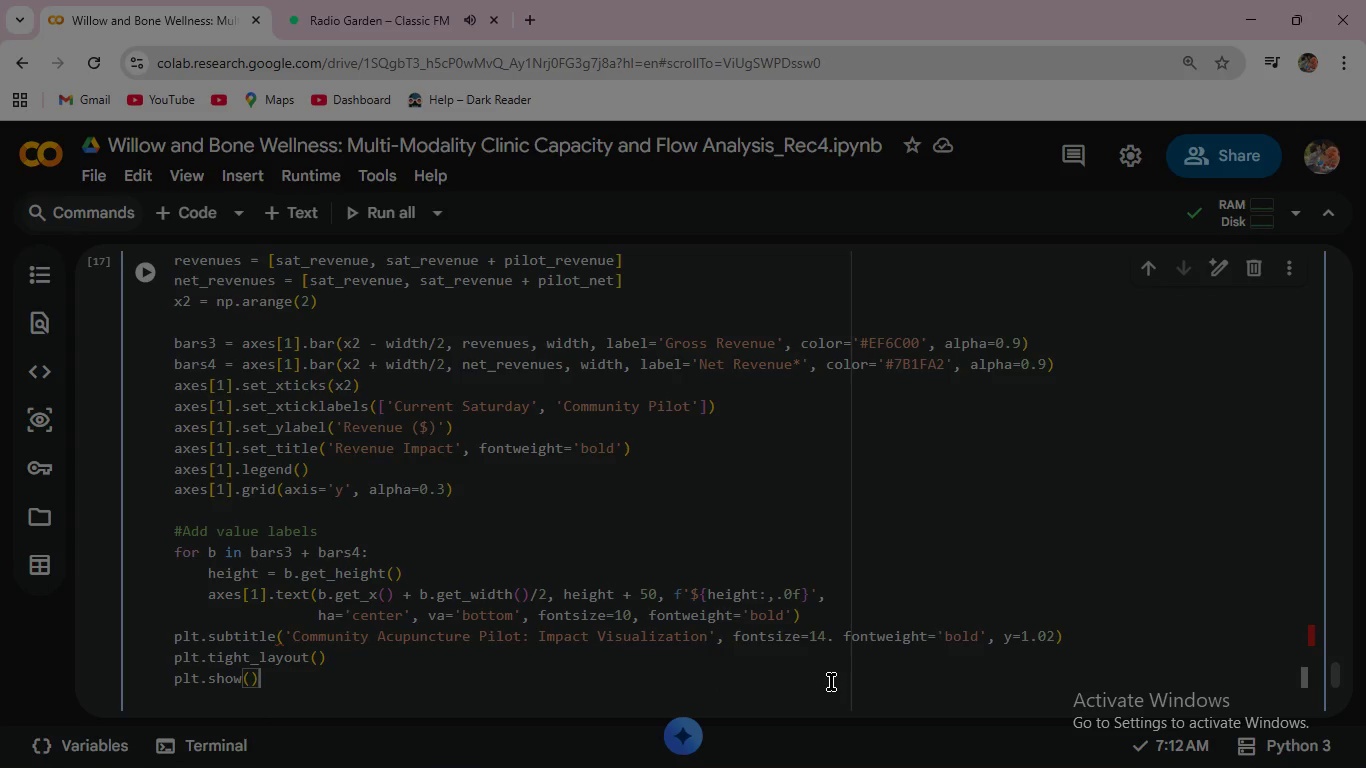 
key(Enter)
 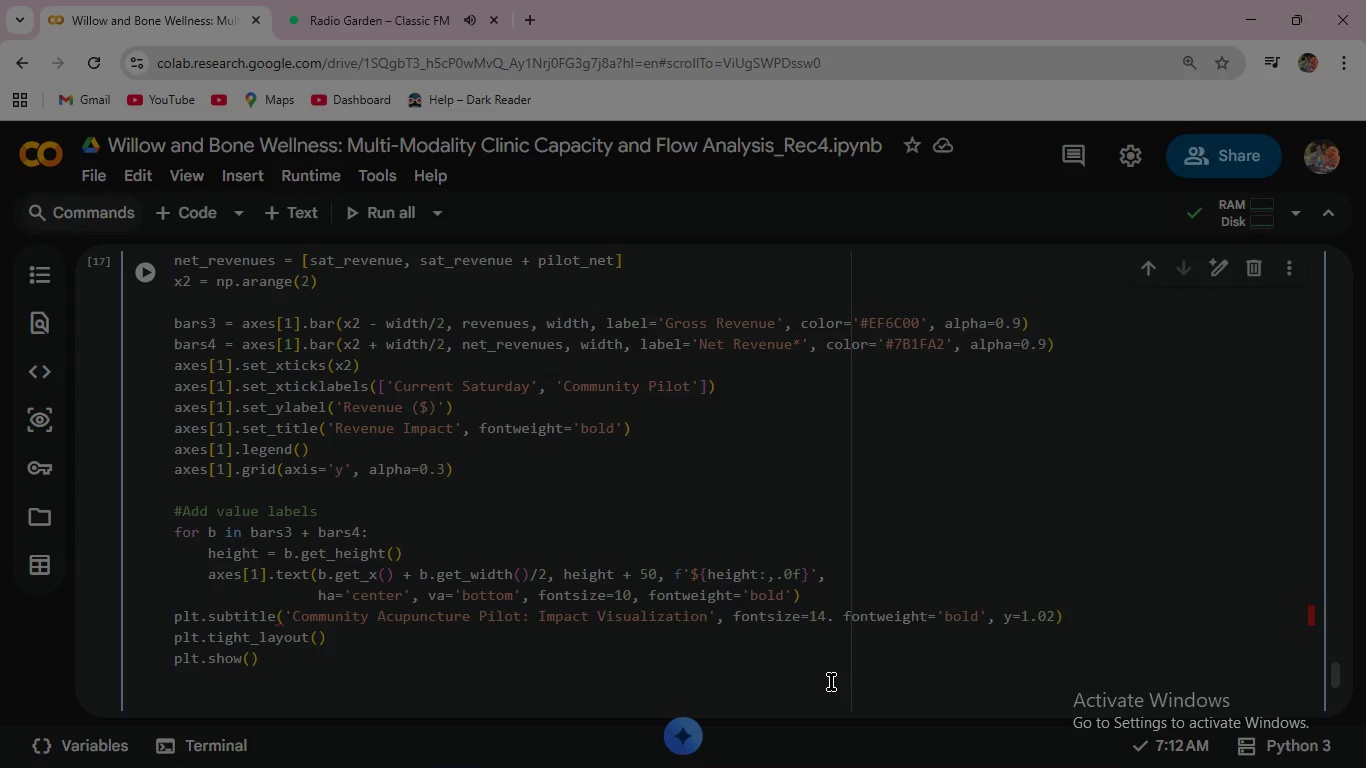 
type(print("*Net Revenue = Gross - Operat)
 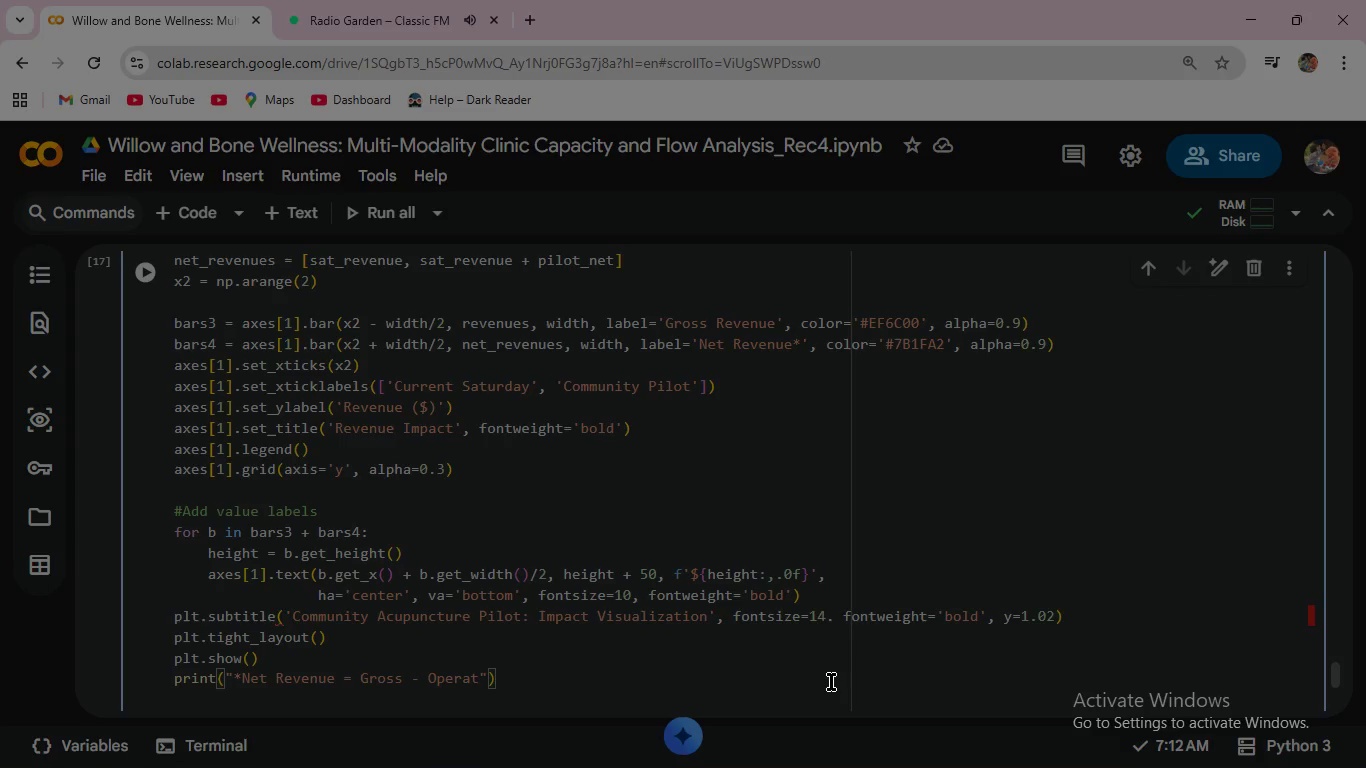 
type(iional Cost ($)
 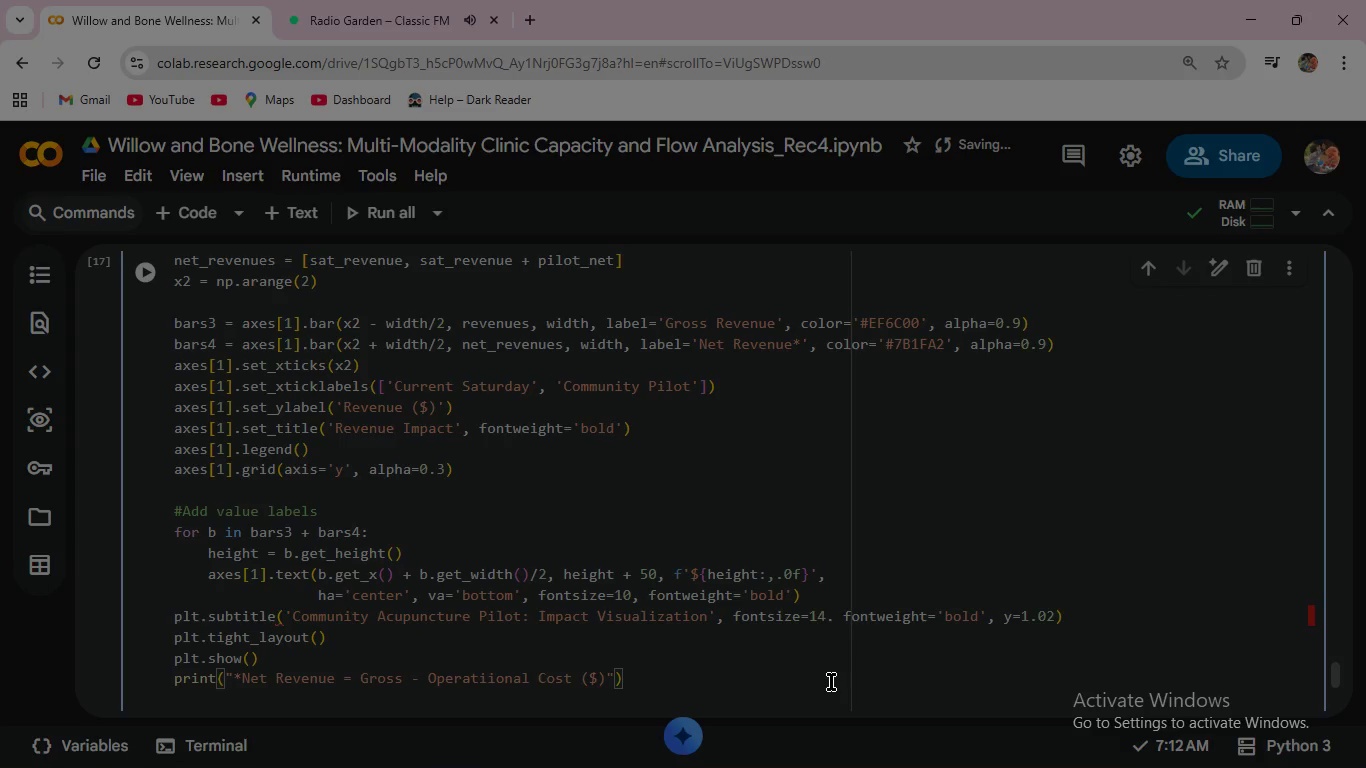 
type(15/session)
 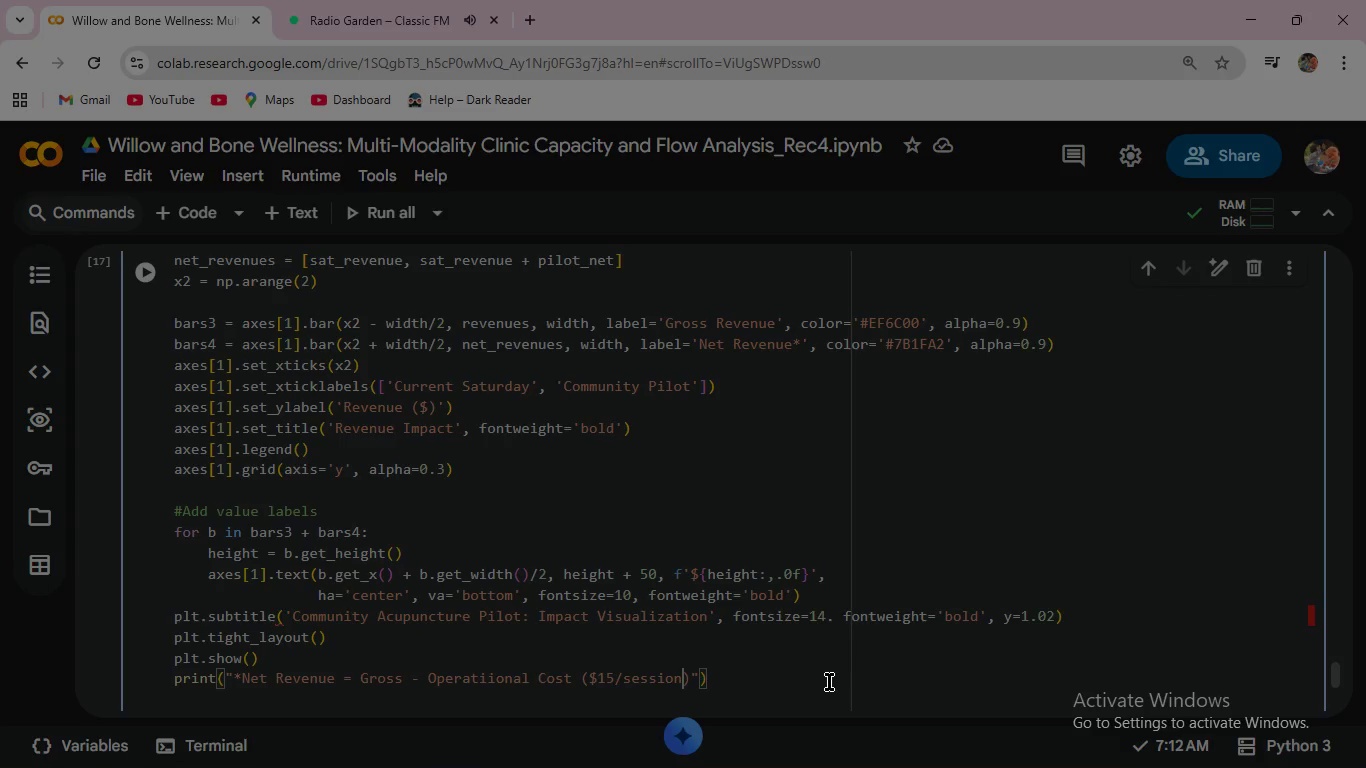 
scroll: coordinate [795, 594], scroll_direction: down, amount: 1.0
 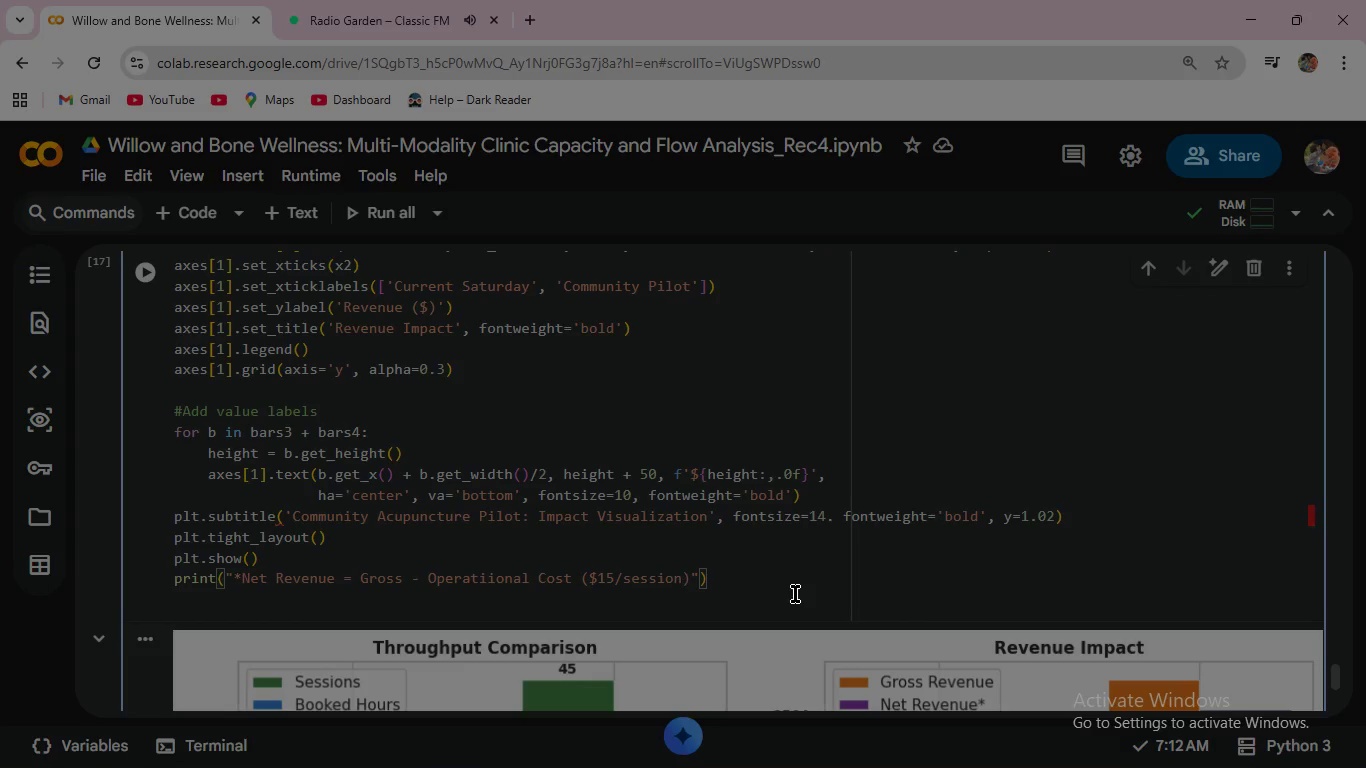 
wait(14.03)
 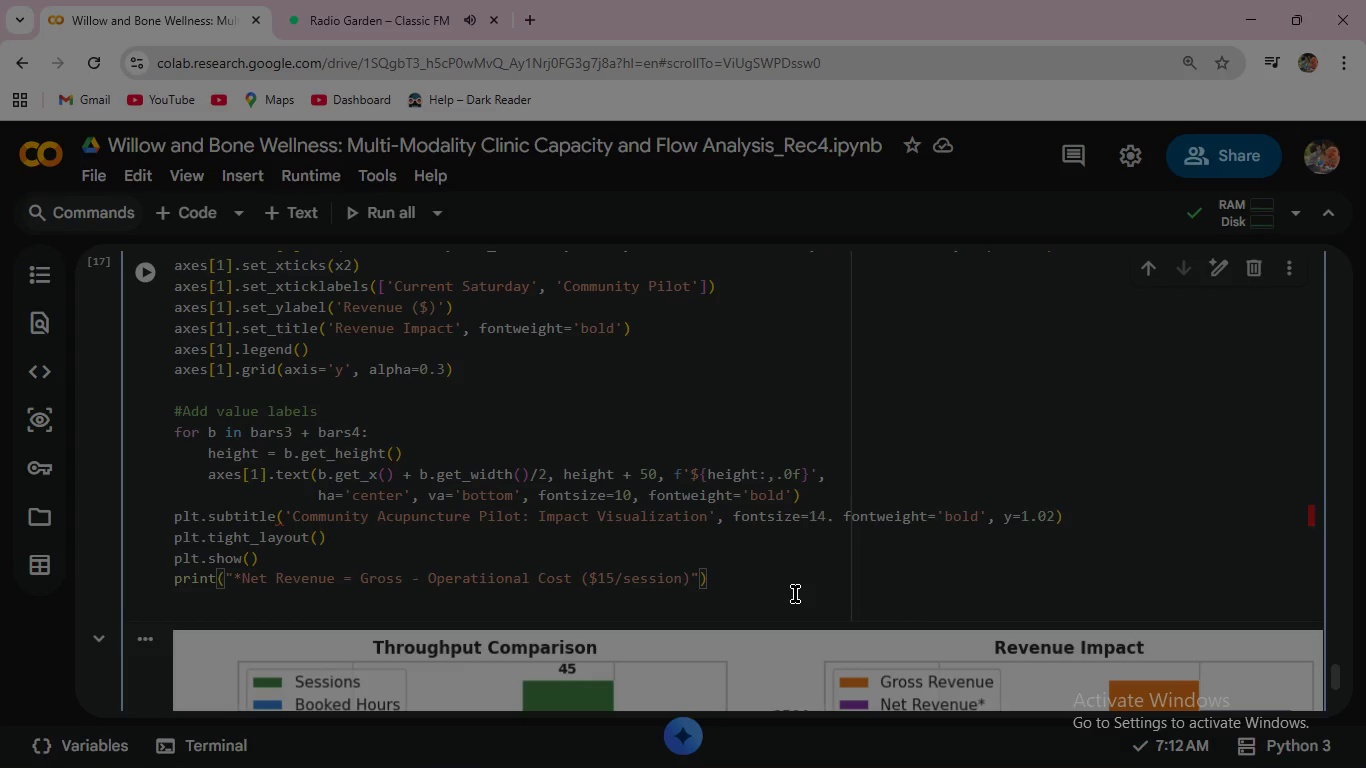 
scroll: coordinate [836, 494], scroll_direction: down, amount: 2.0
 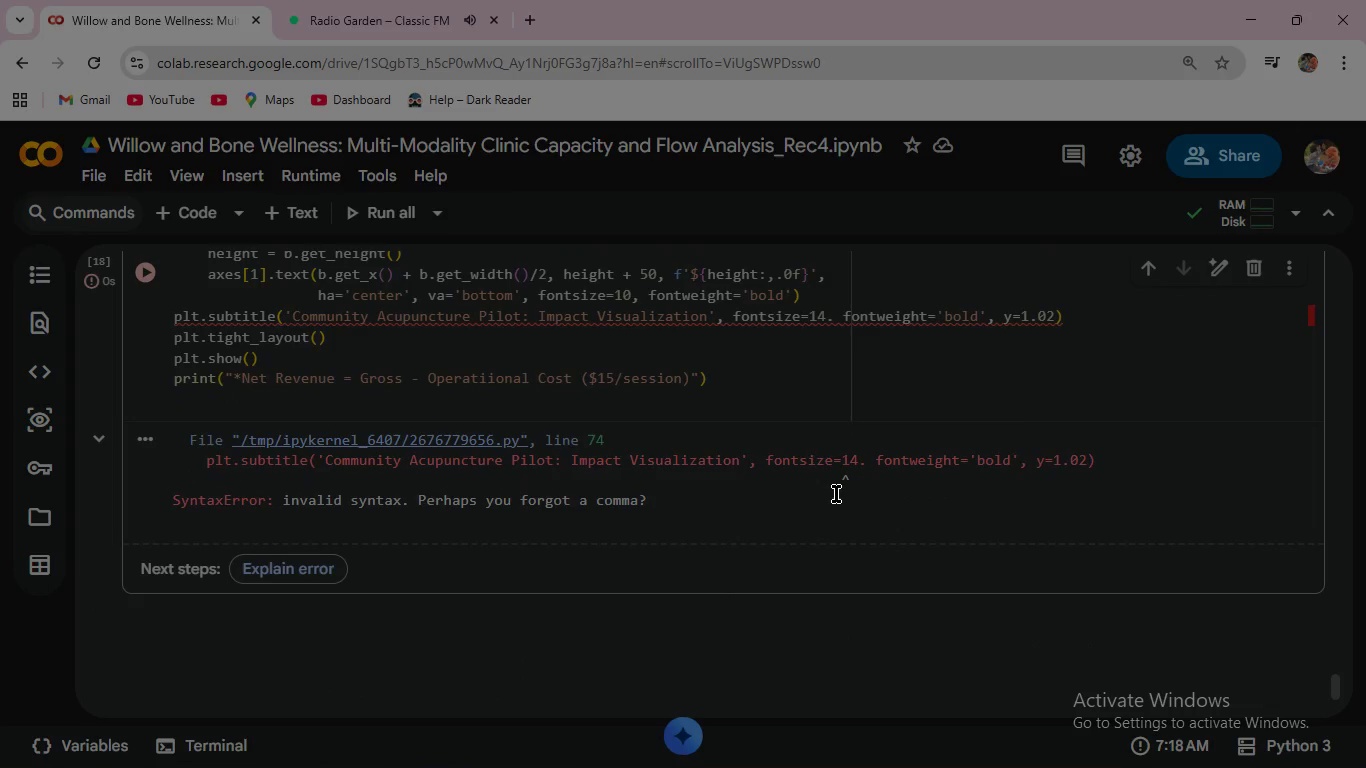 
scroll: coordinate [836, 494], scroll_direction: up, amount: 1.0
 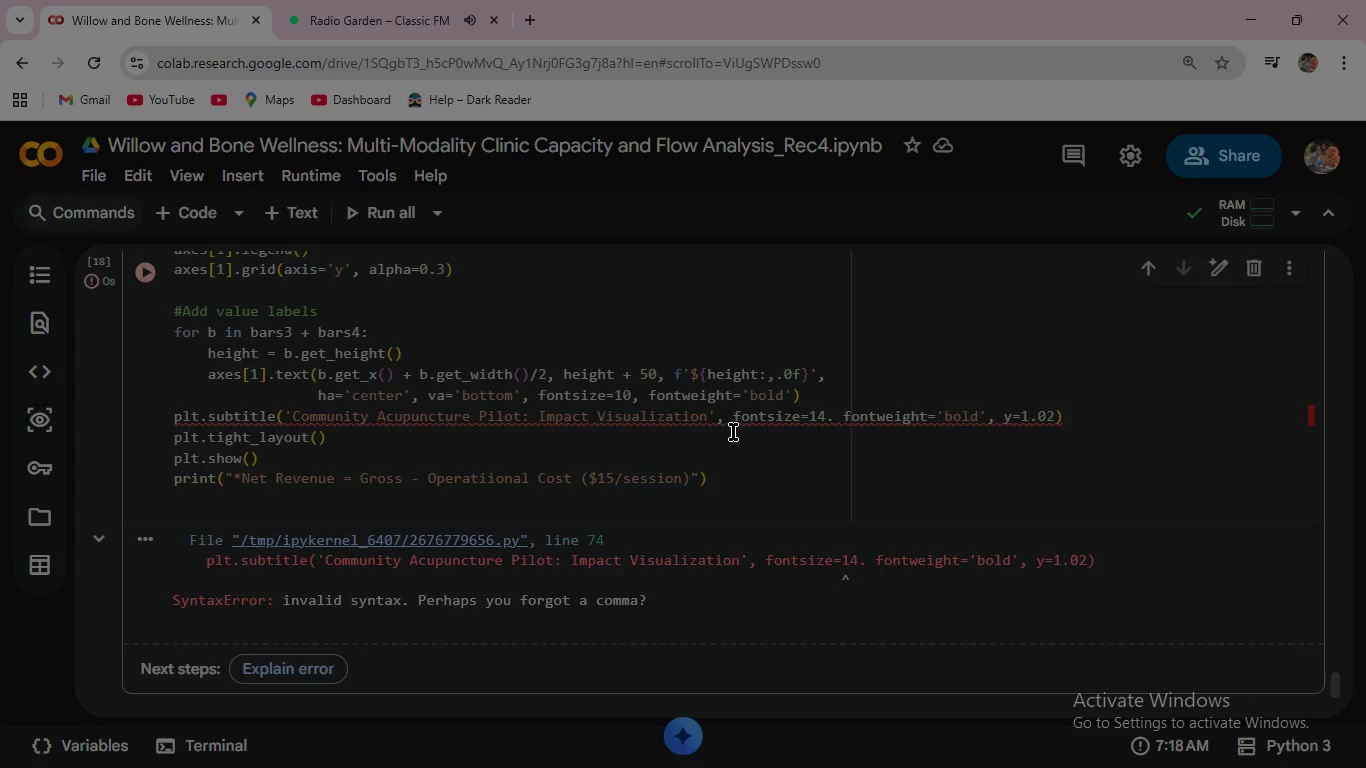 
wait(22.58)
 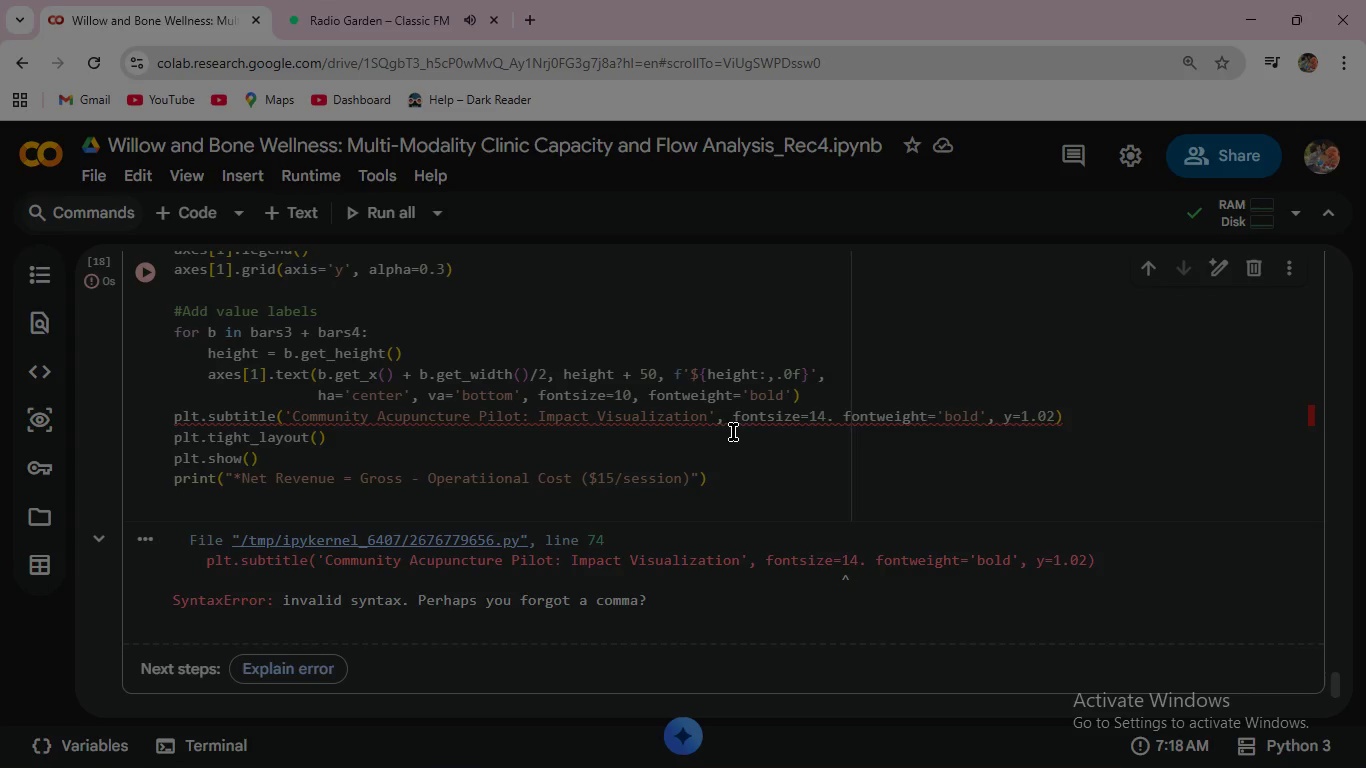 
left_click([836, 419])
 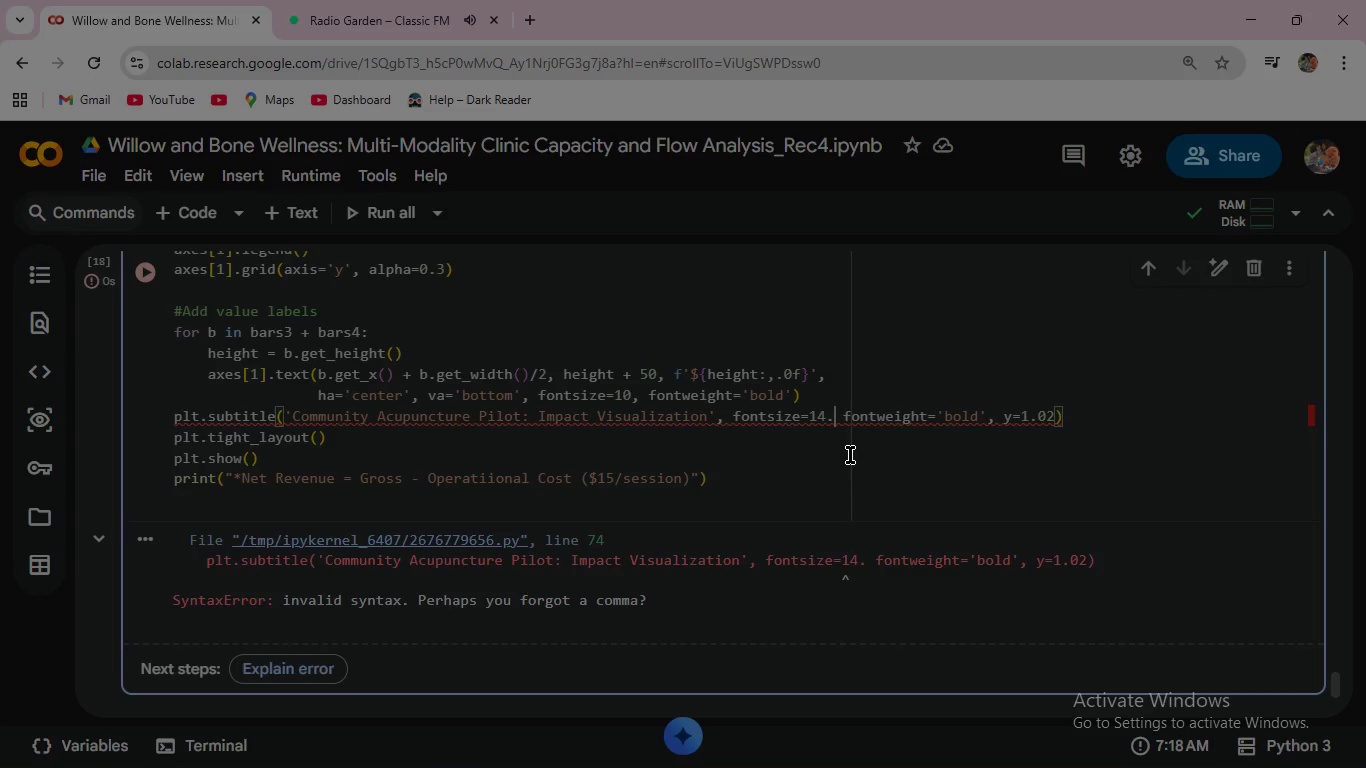 
key(Backspace)
 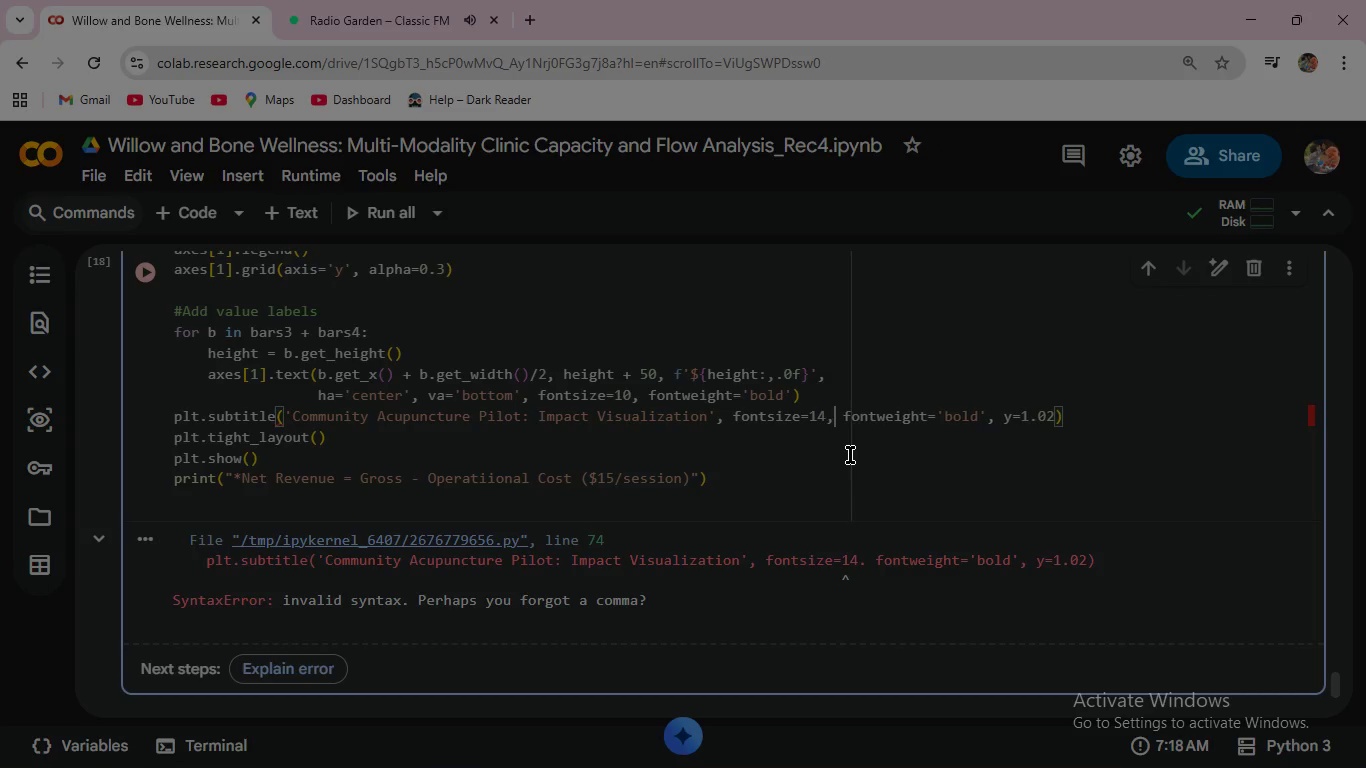 
key(Comma)
 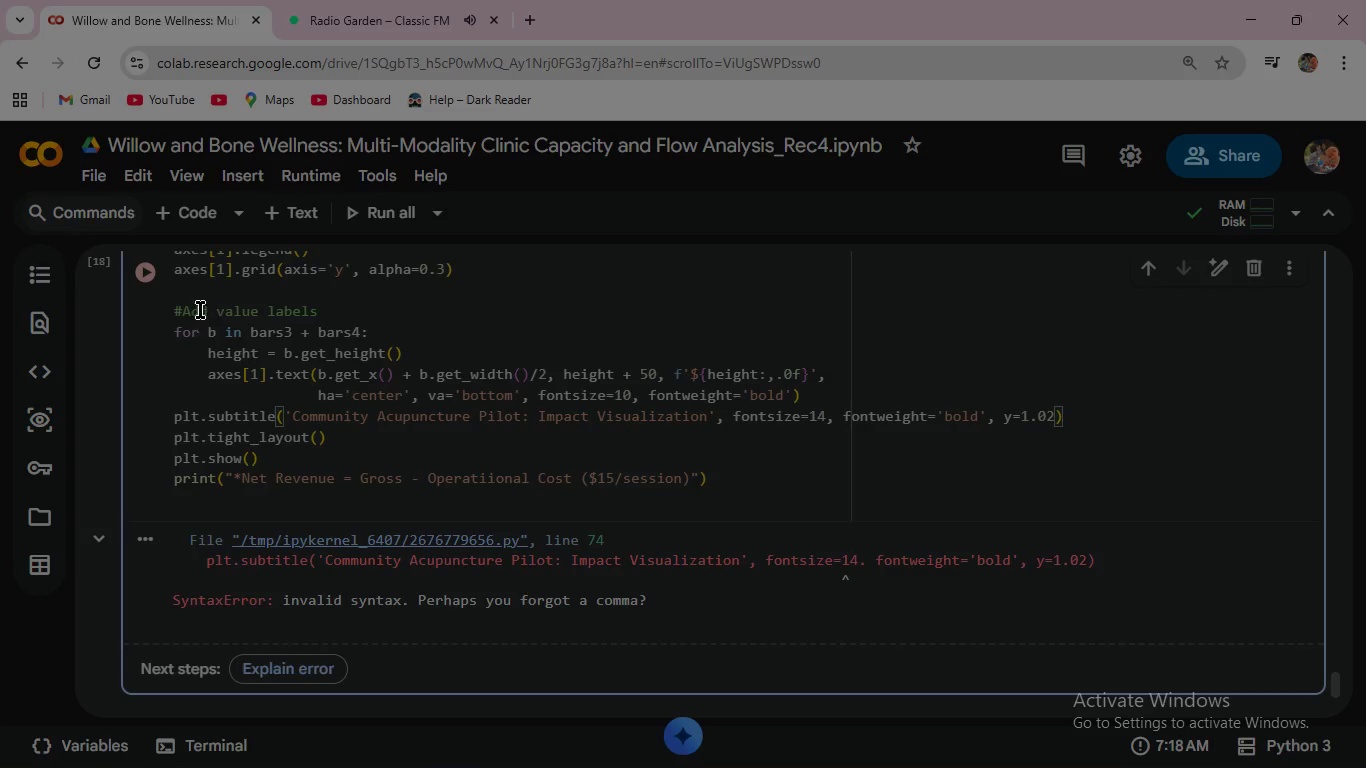 
left_click([149, 271])
 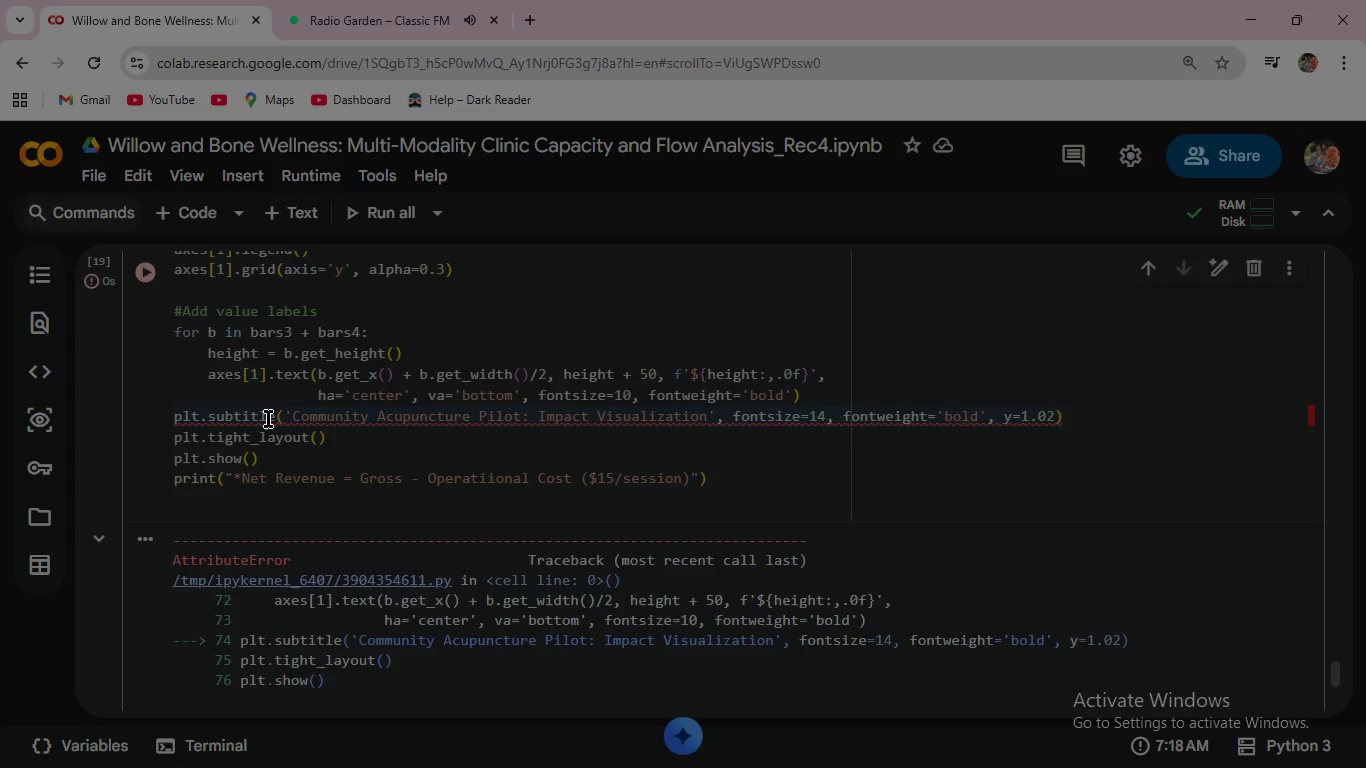 
wait(54.8)
 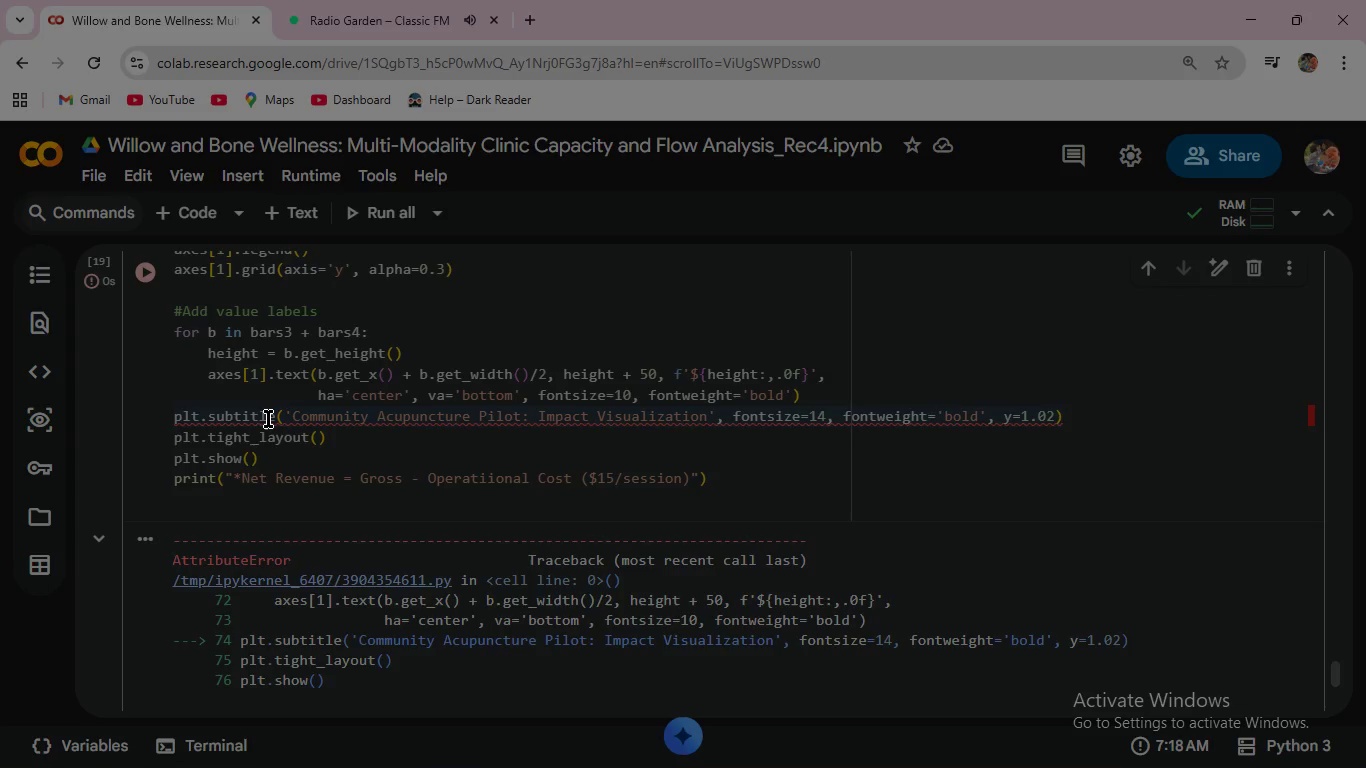 
key(Backspace)
 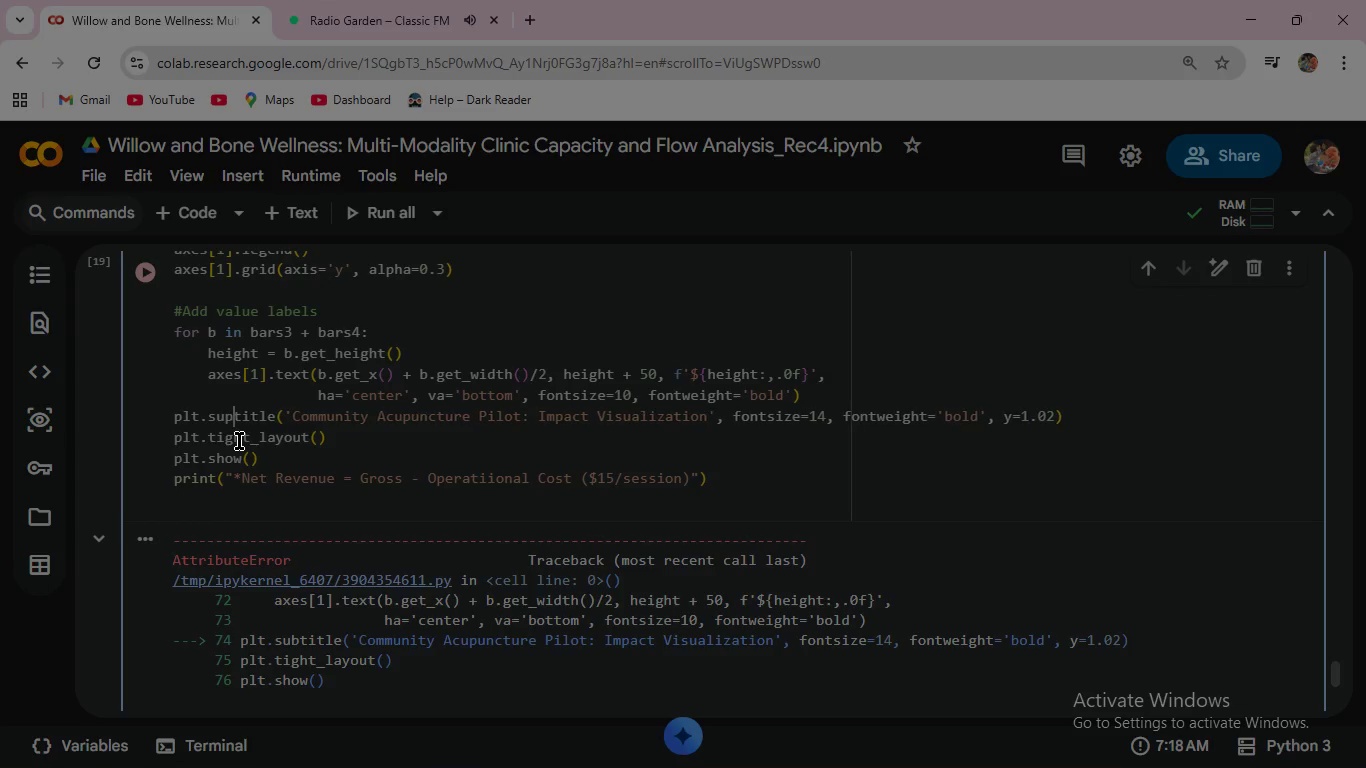 
key(P)
 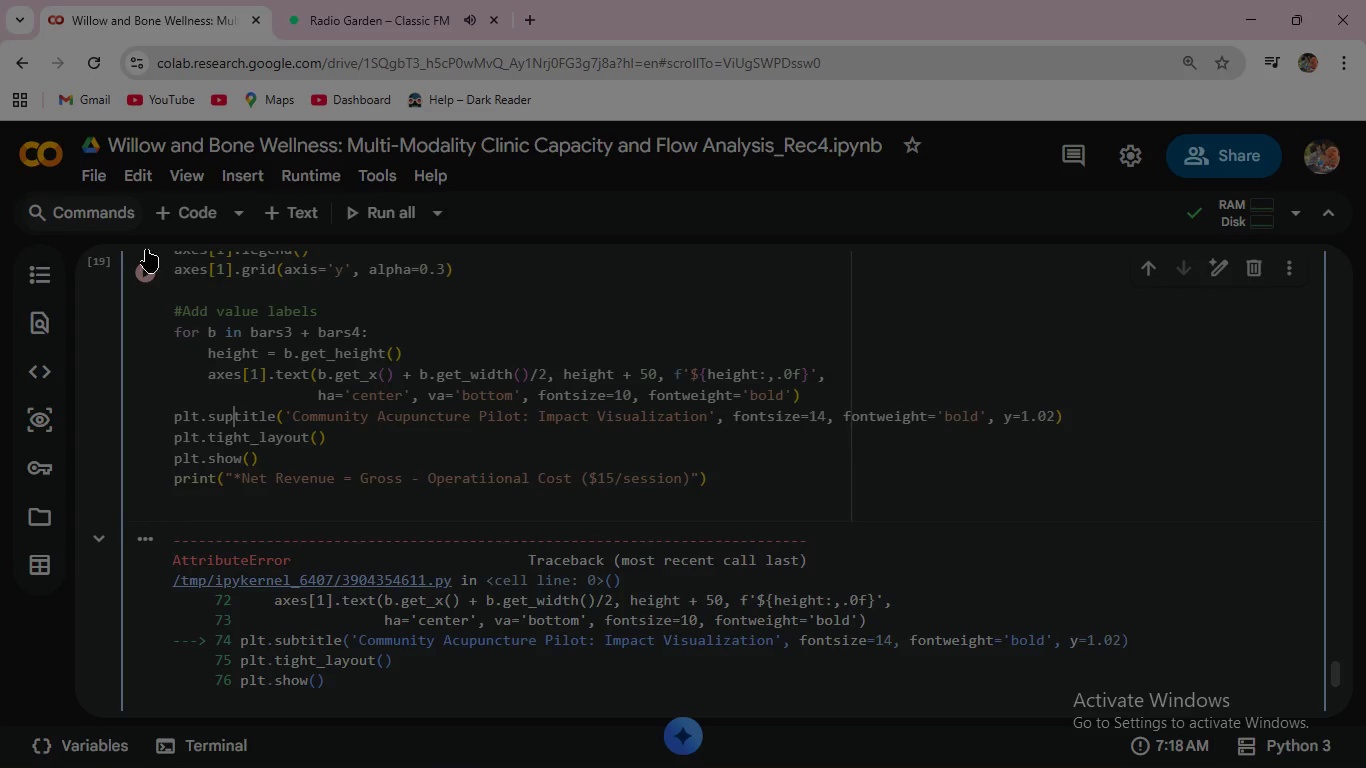 
left_click([144, 272])
 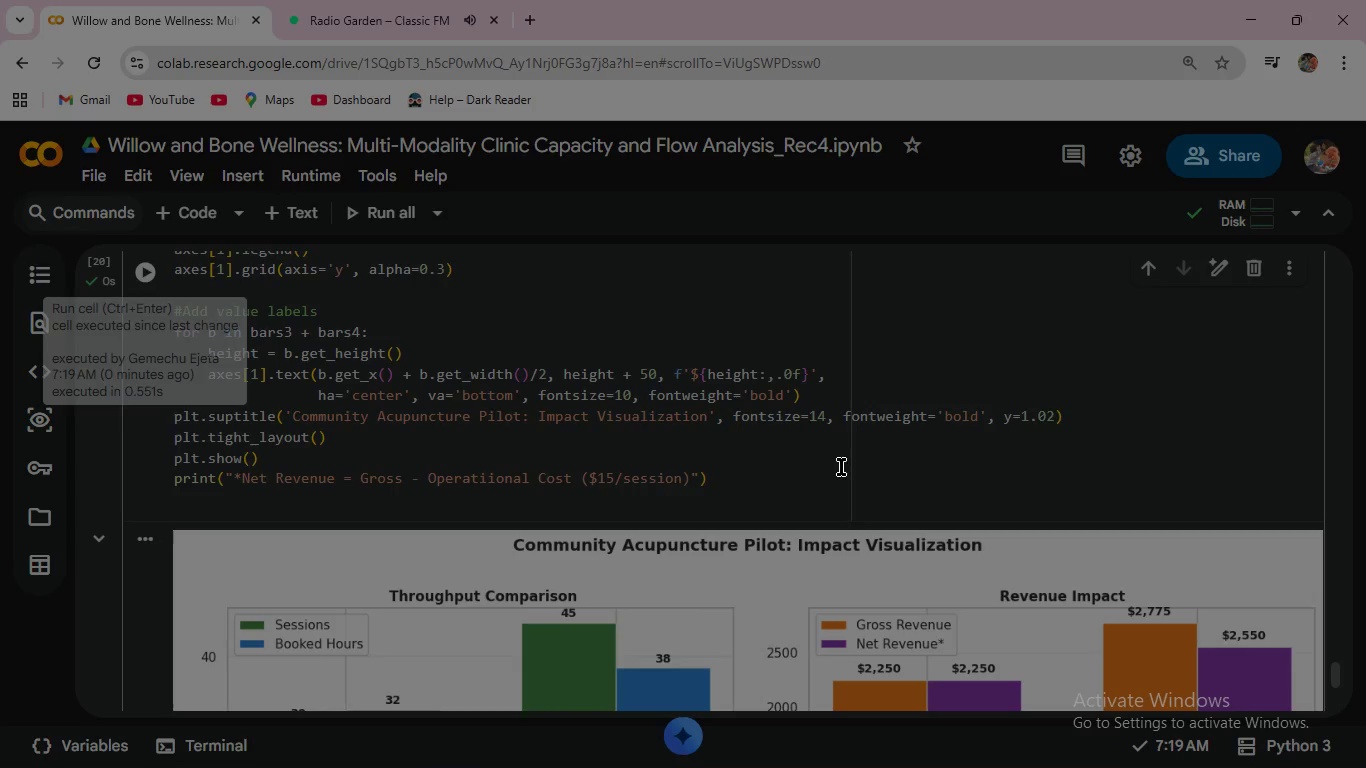 
scroll: coordinate [851, 571], scroll_direction: down, amount: 4.0
 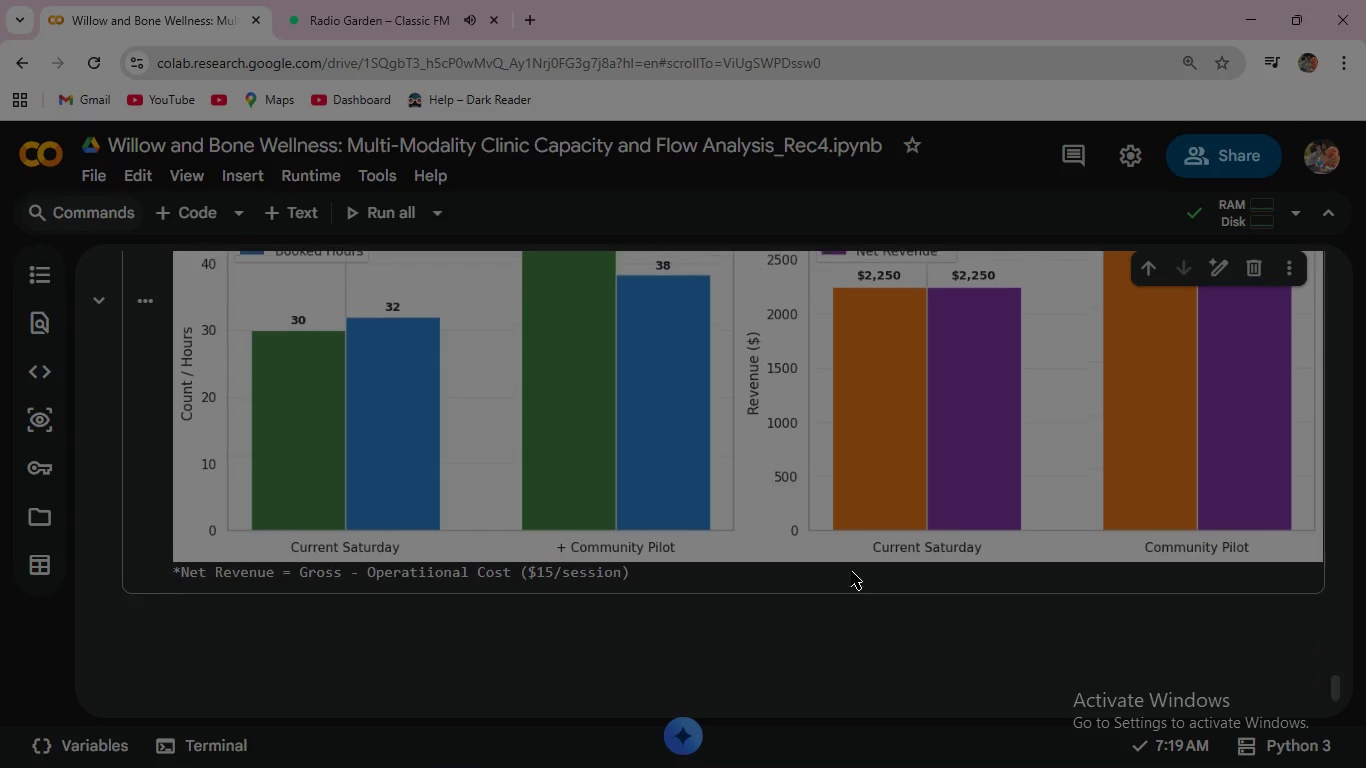 
scroll: coordinate [851, 571], scroll_direction: up, amount: 4.0
 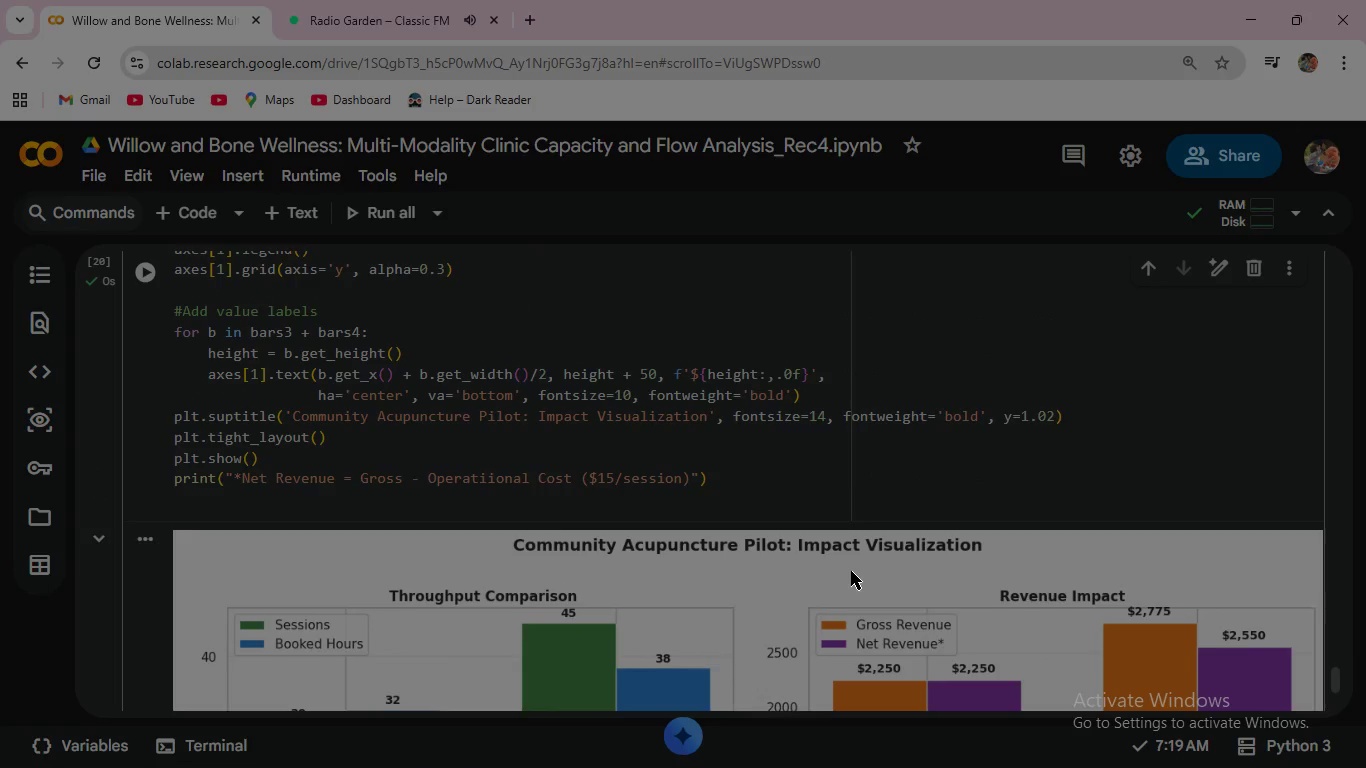 
scroll: coordinate [851, 571], scroll_direction: down, amount: 4.0
 